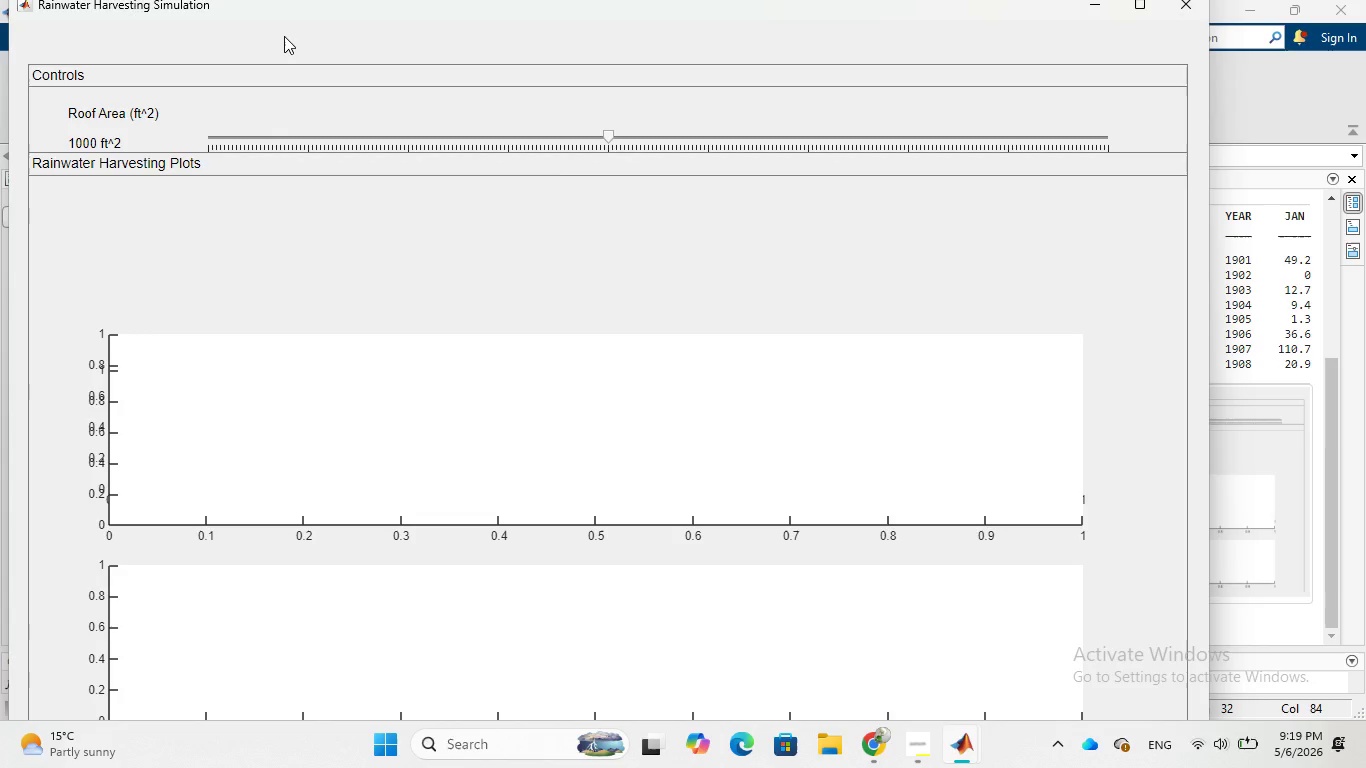 
left_click([1241, 451])
 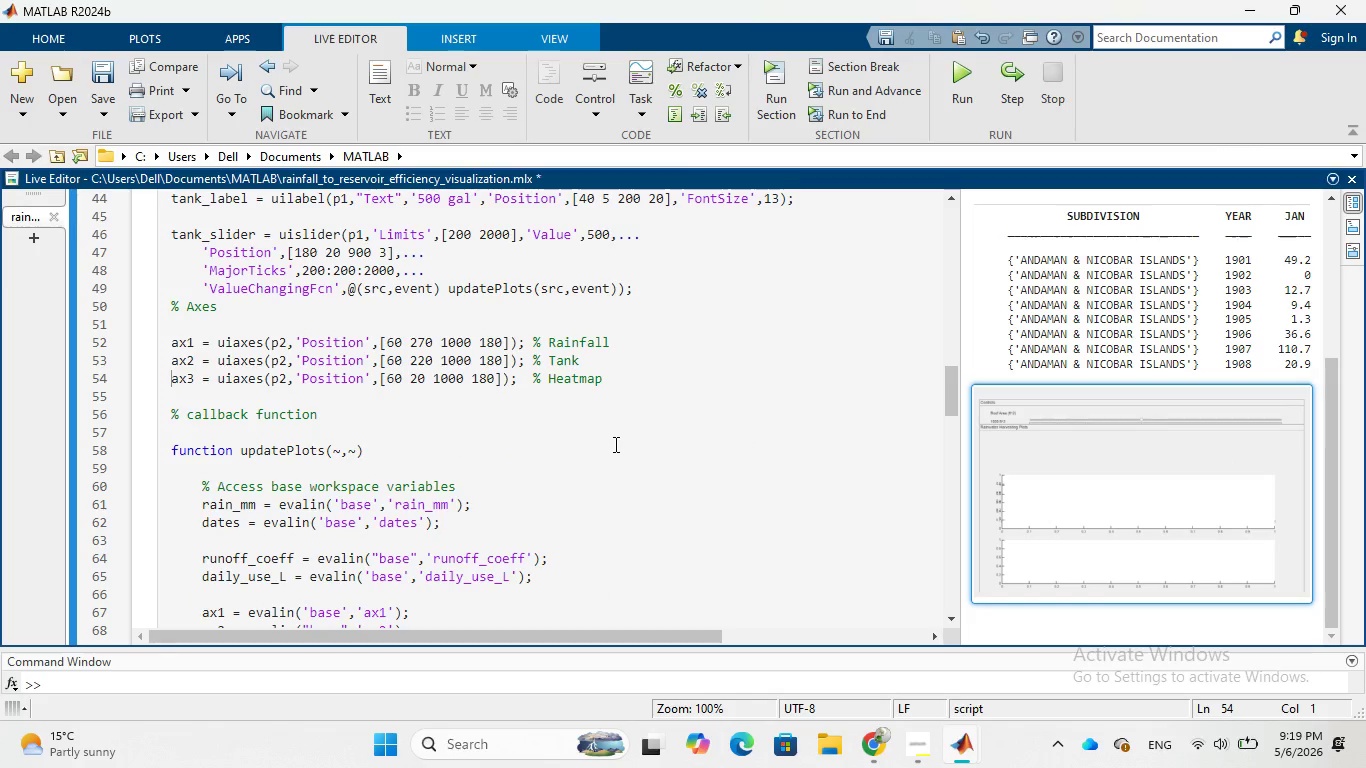 
scroll: coordinate [748, 409], scroll_direction: up, amount: 4.0
 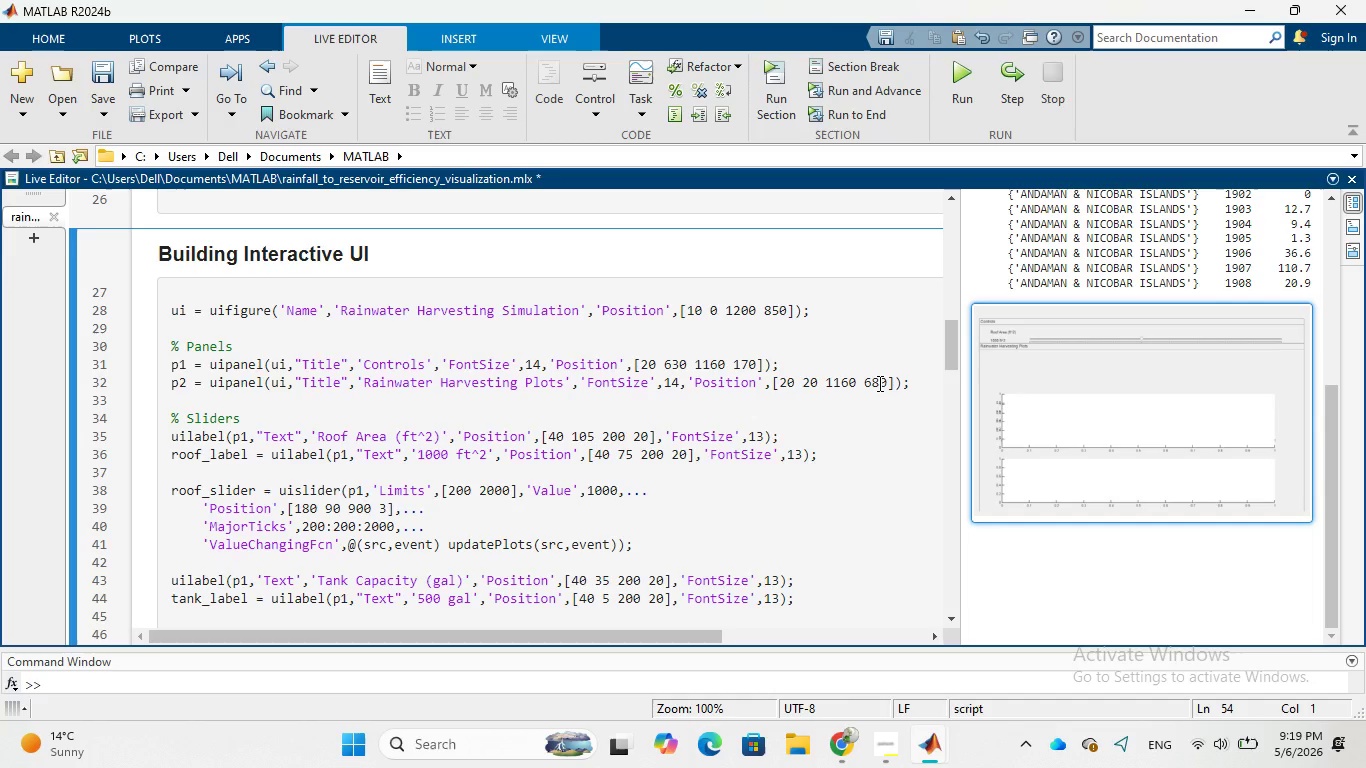 
wait(26.96)
 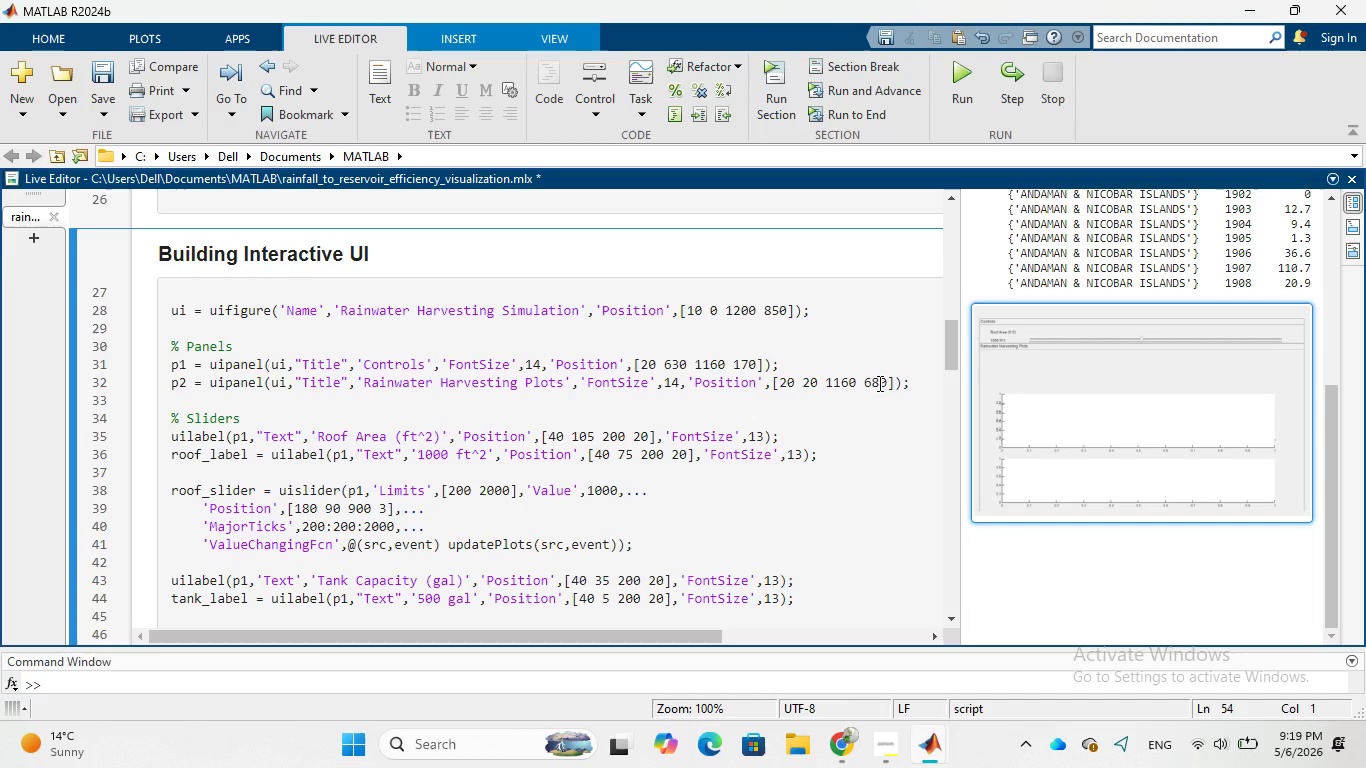 
left_click([741, 364])
 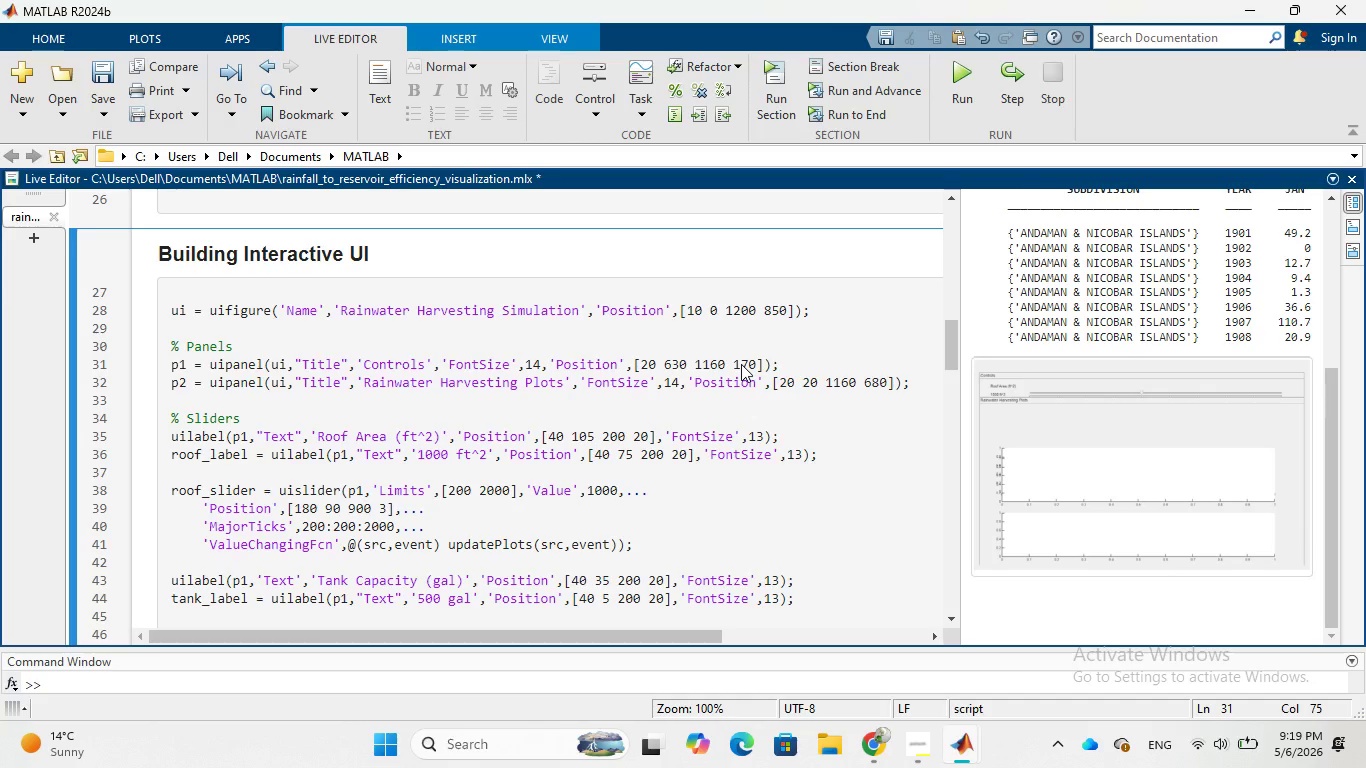 
key(Backspace)
 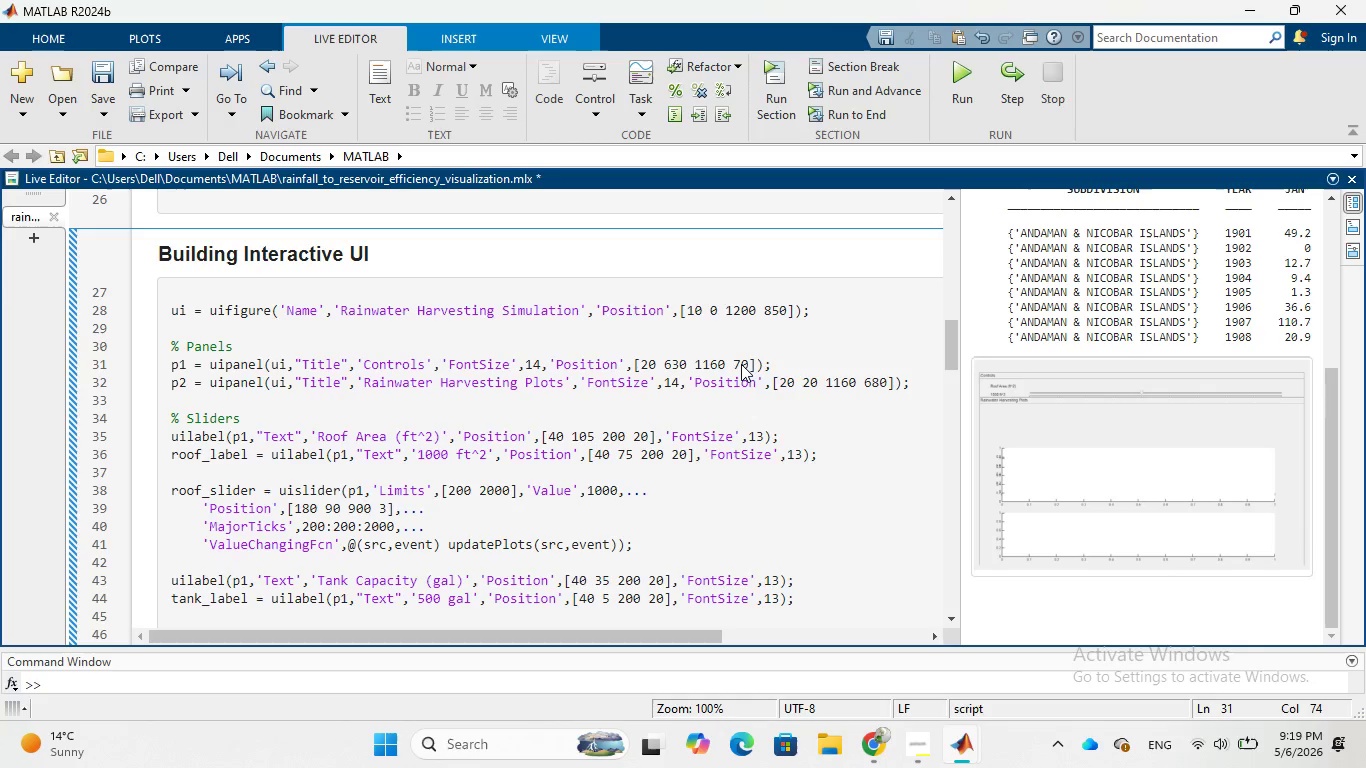 
key(2)
 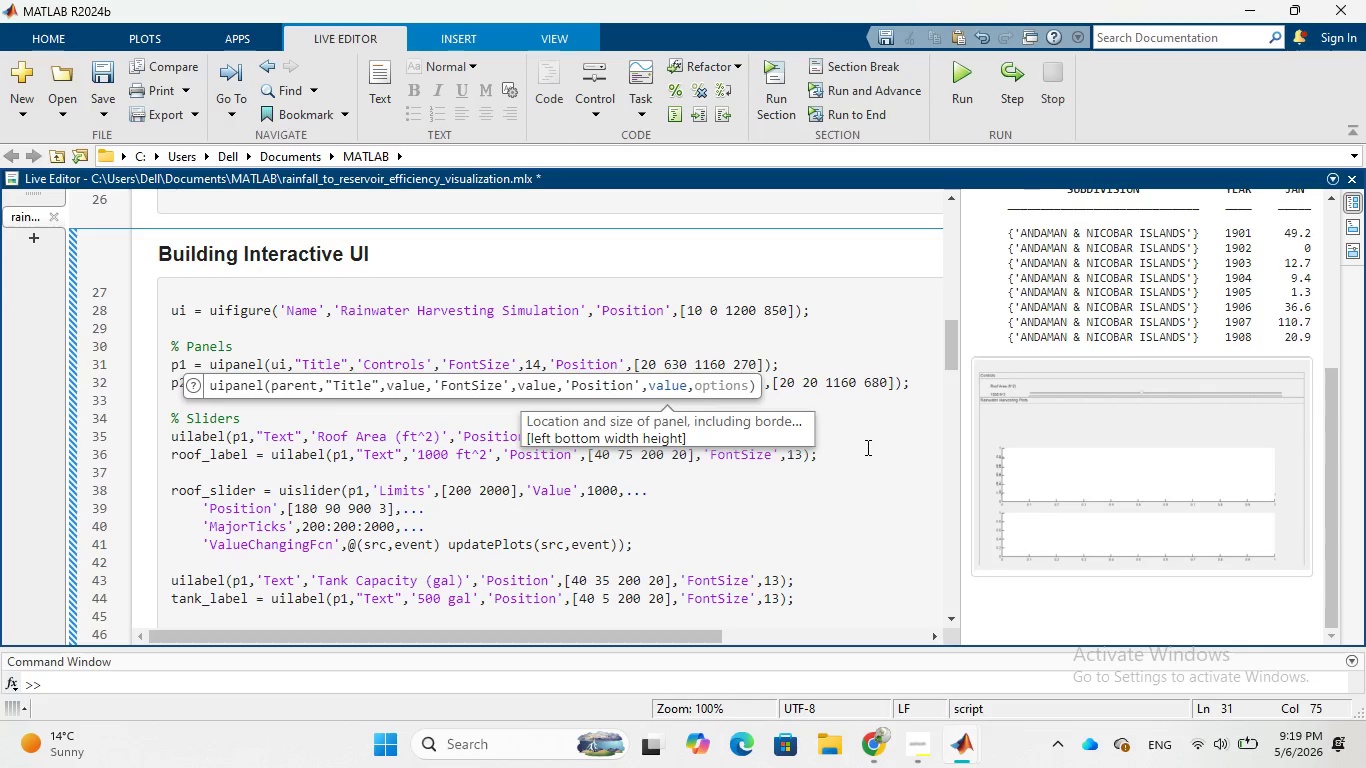 
left_click([865, 447])
 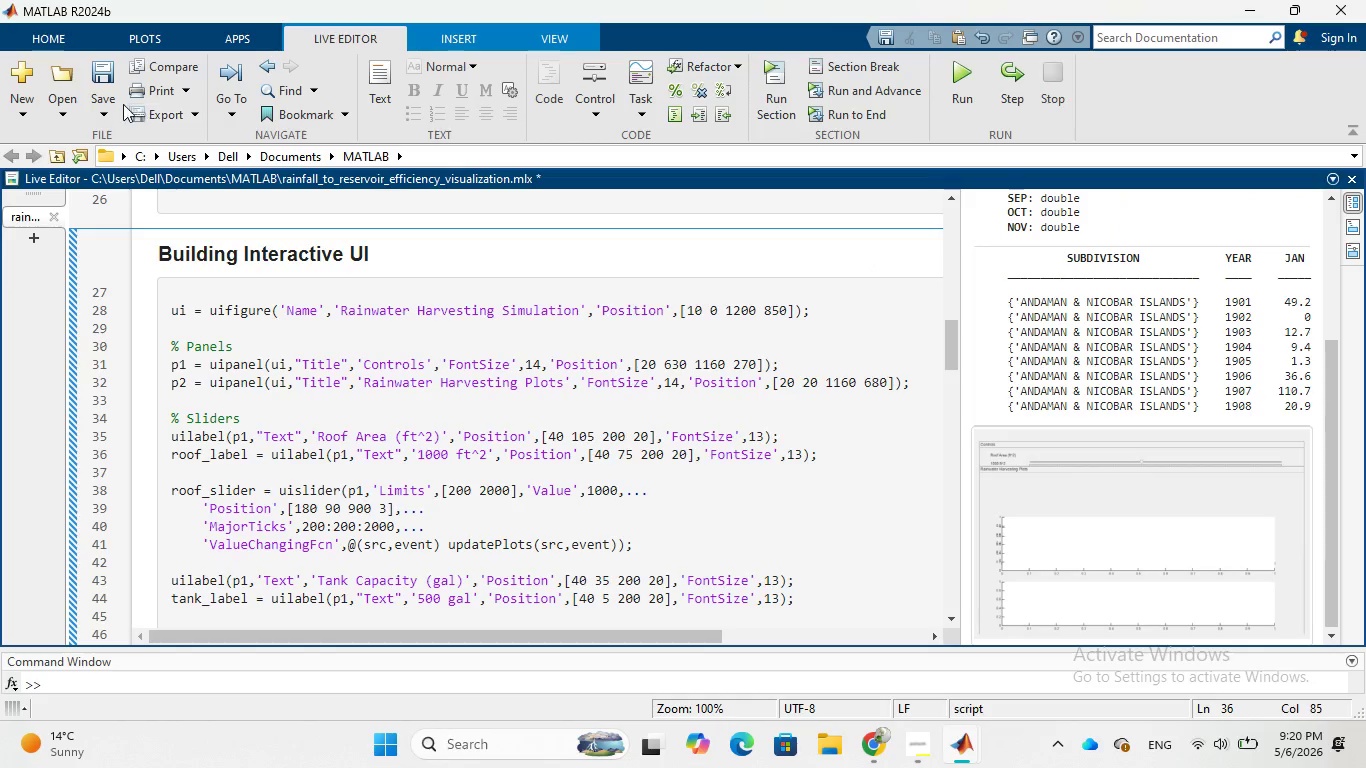 
left_click([115, 105])
 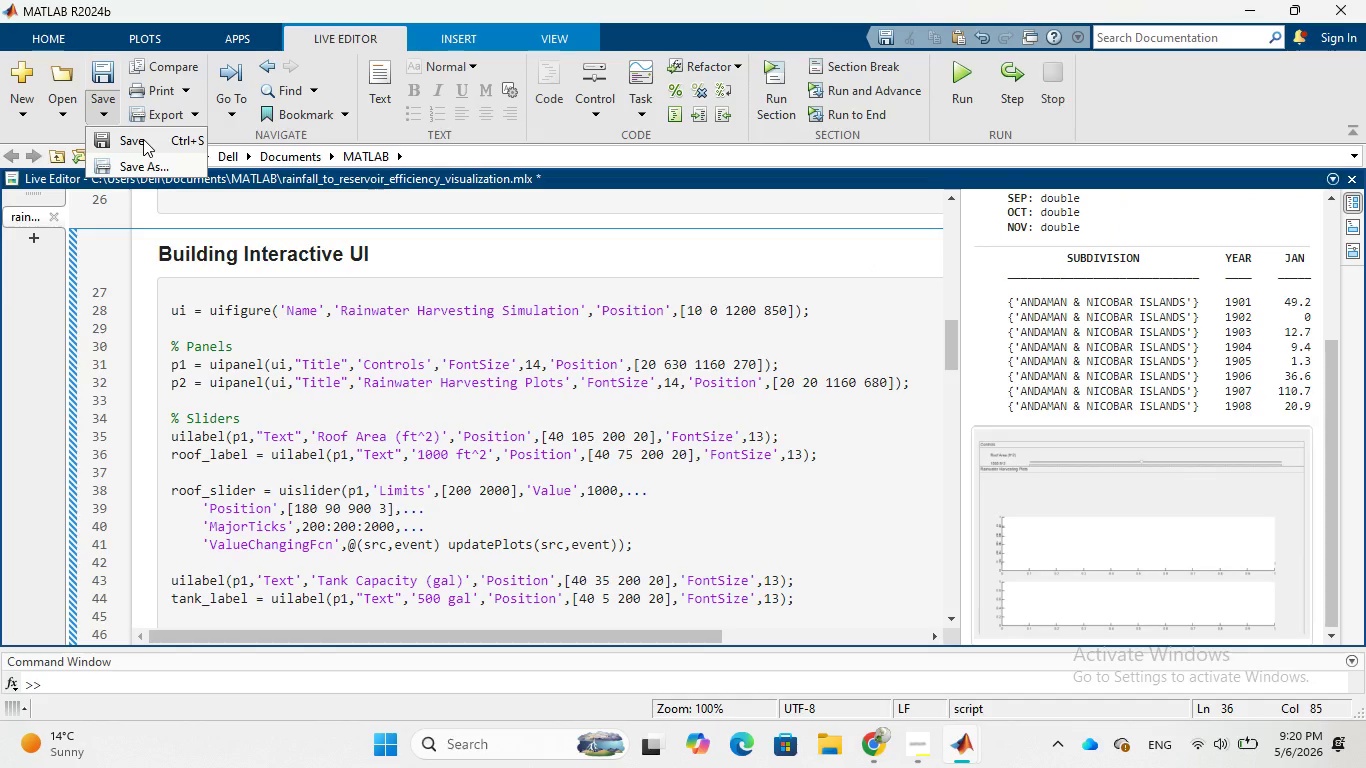 
left_click([143, 139])
 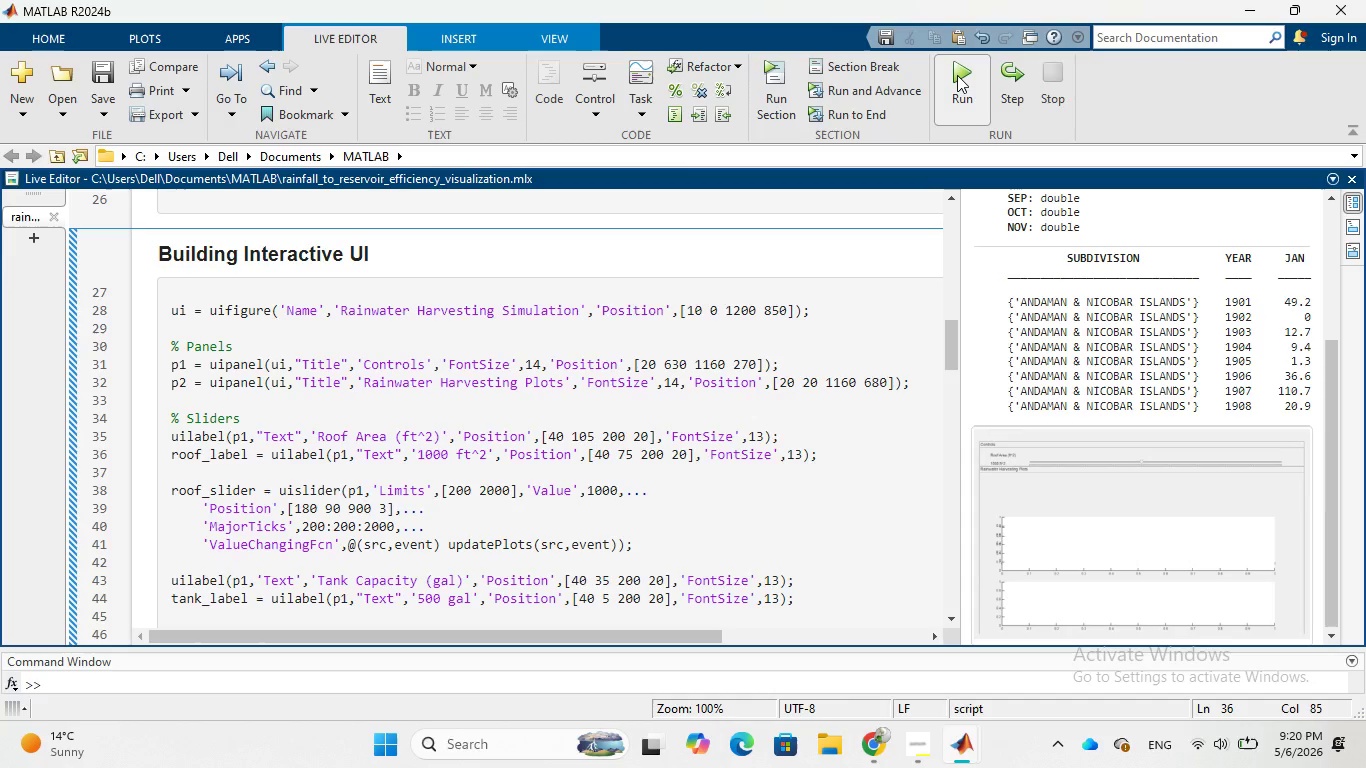 
left_click([957, 75])
 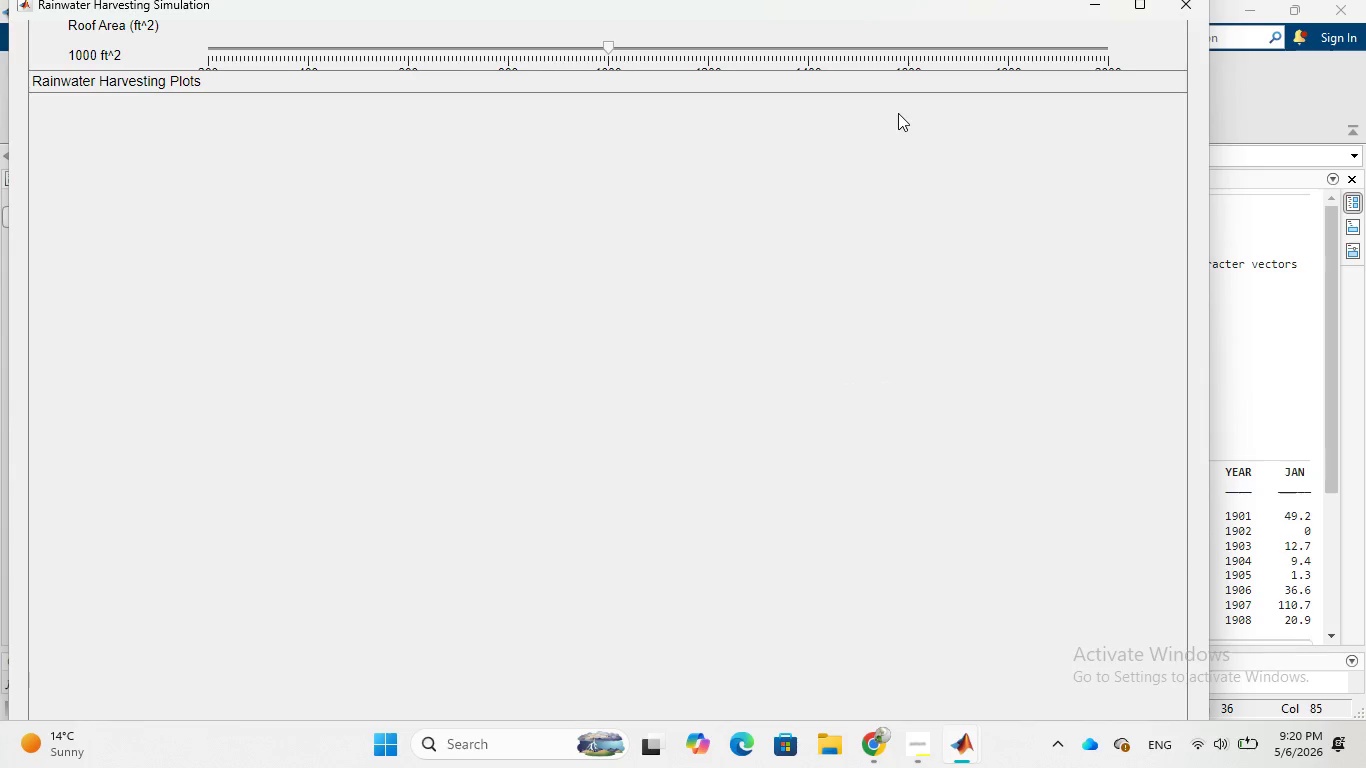 
wait(7.44)
 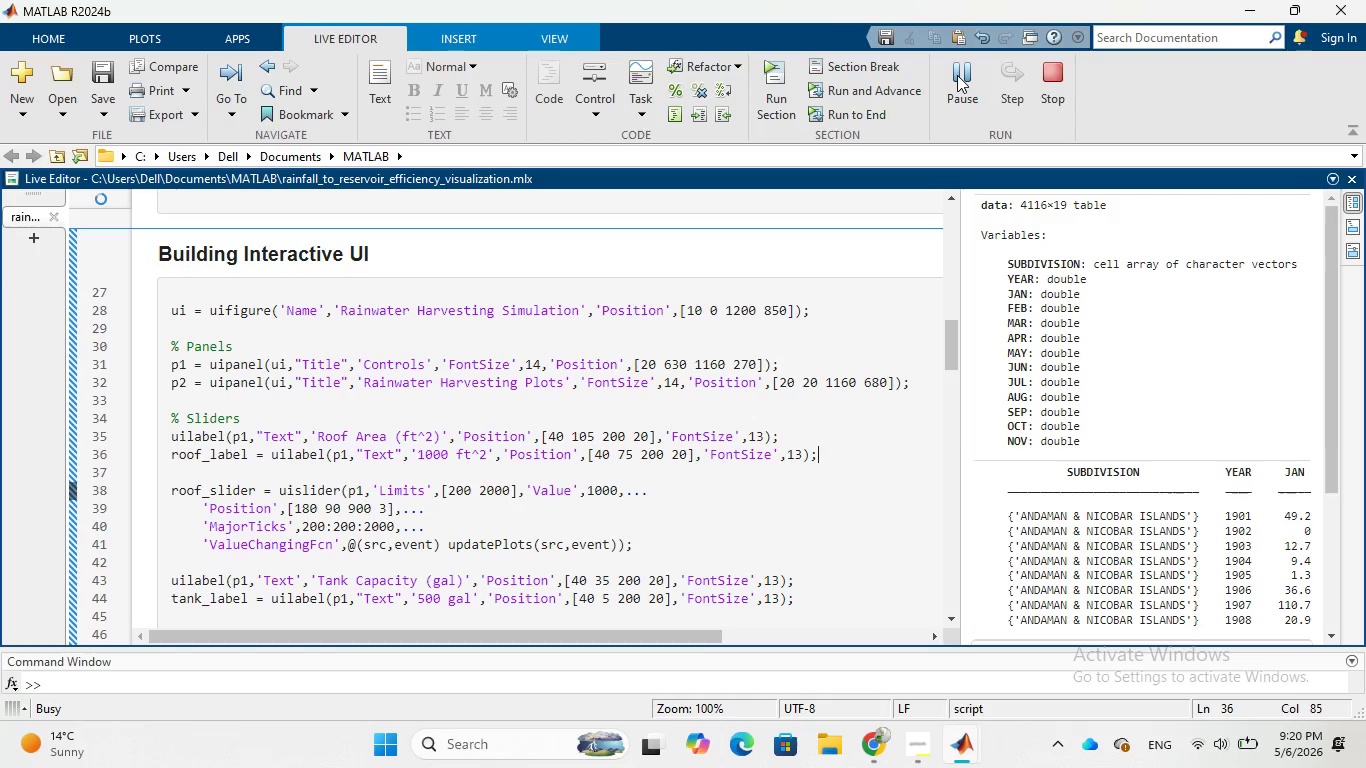 
scroll: coordinate [853, 143], scroll_direction: up, amount: 5.0
 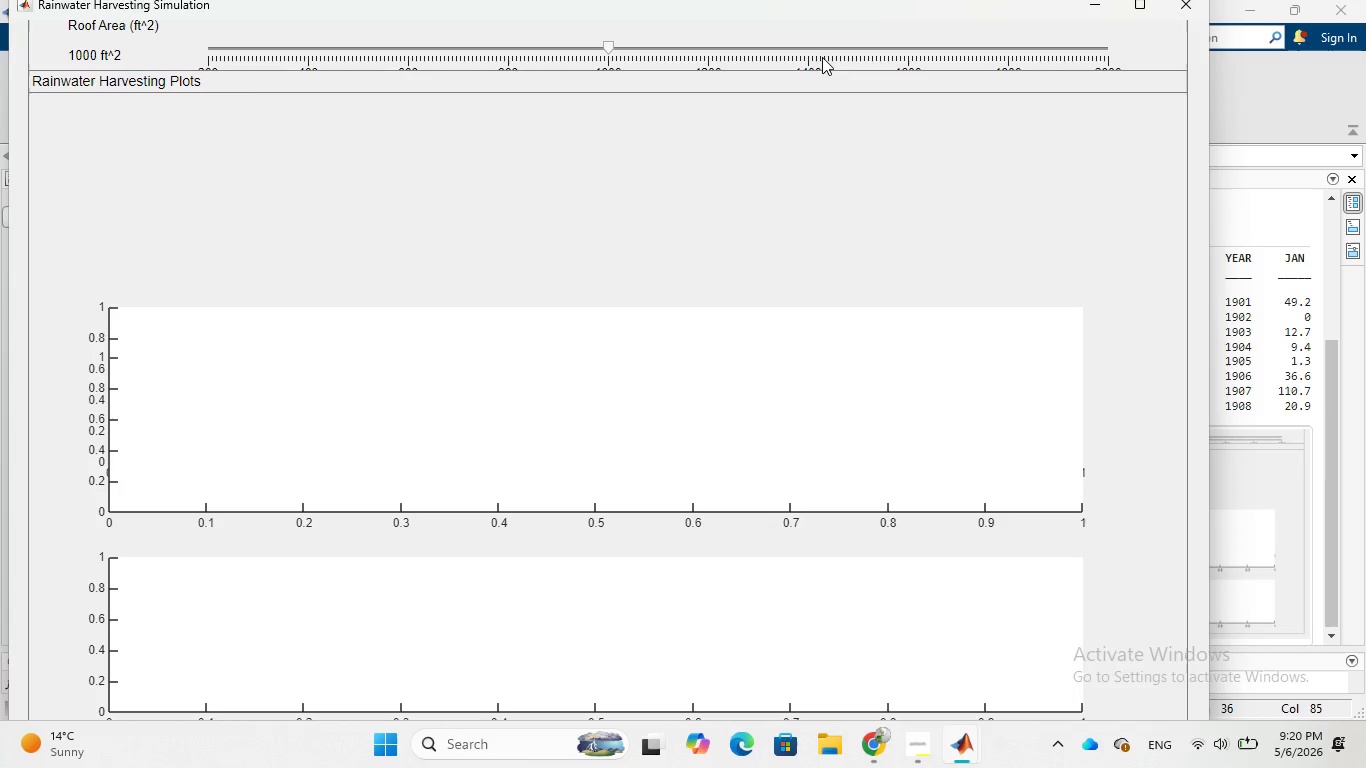 
left_click_drag(start_coordinate=[811, 4], to_coordinate=[828, 126])
 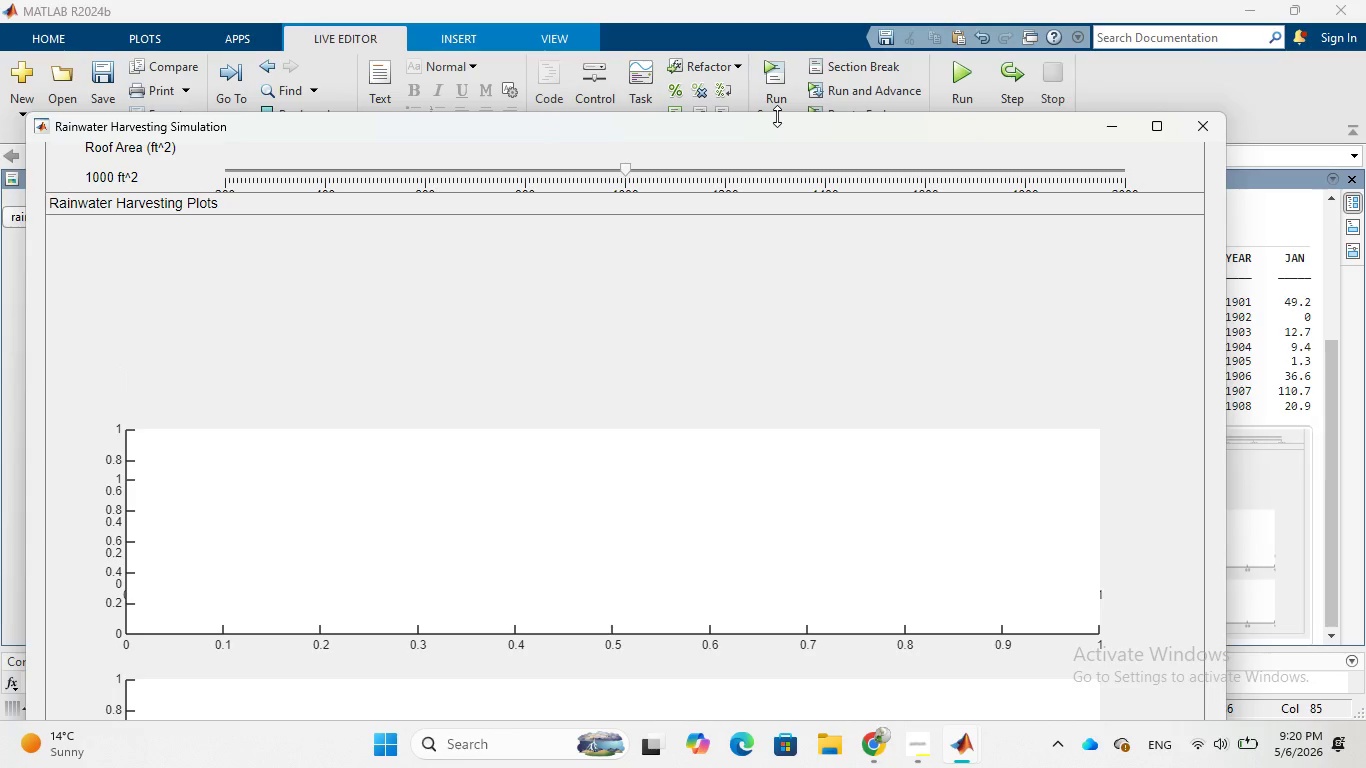 
left_click_drag(start_coordinate=[777, 116], to_coordinate=[817, 71])
 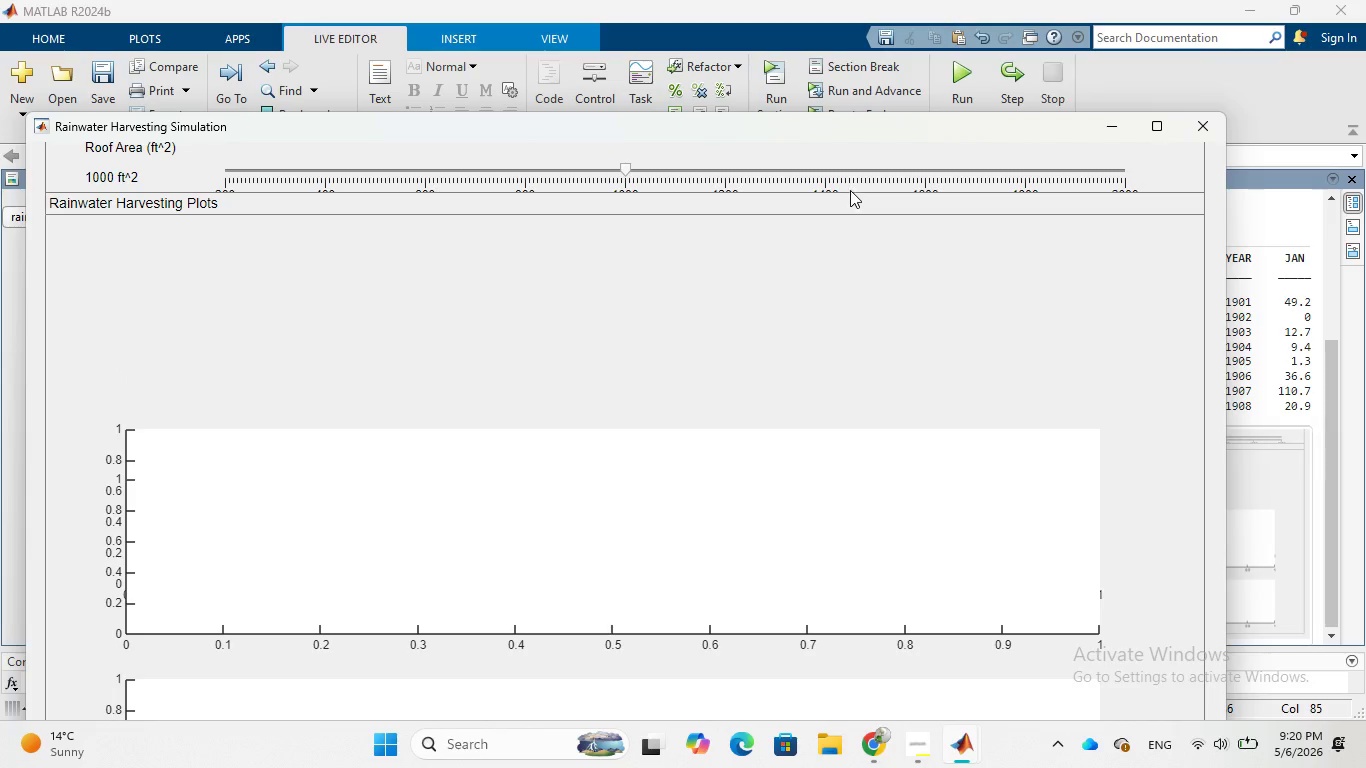 
left_click_drag(start_coordinate=[850, 190], to_coordinate=[790, 186])
 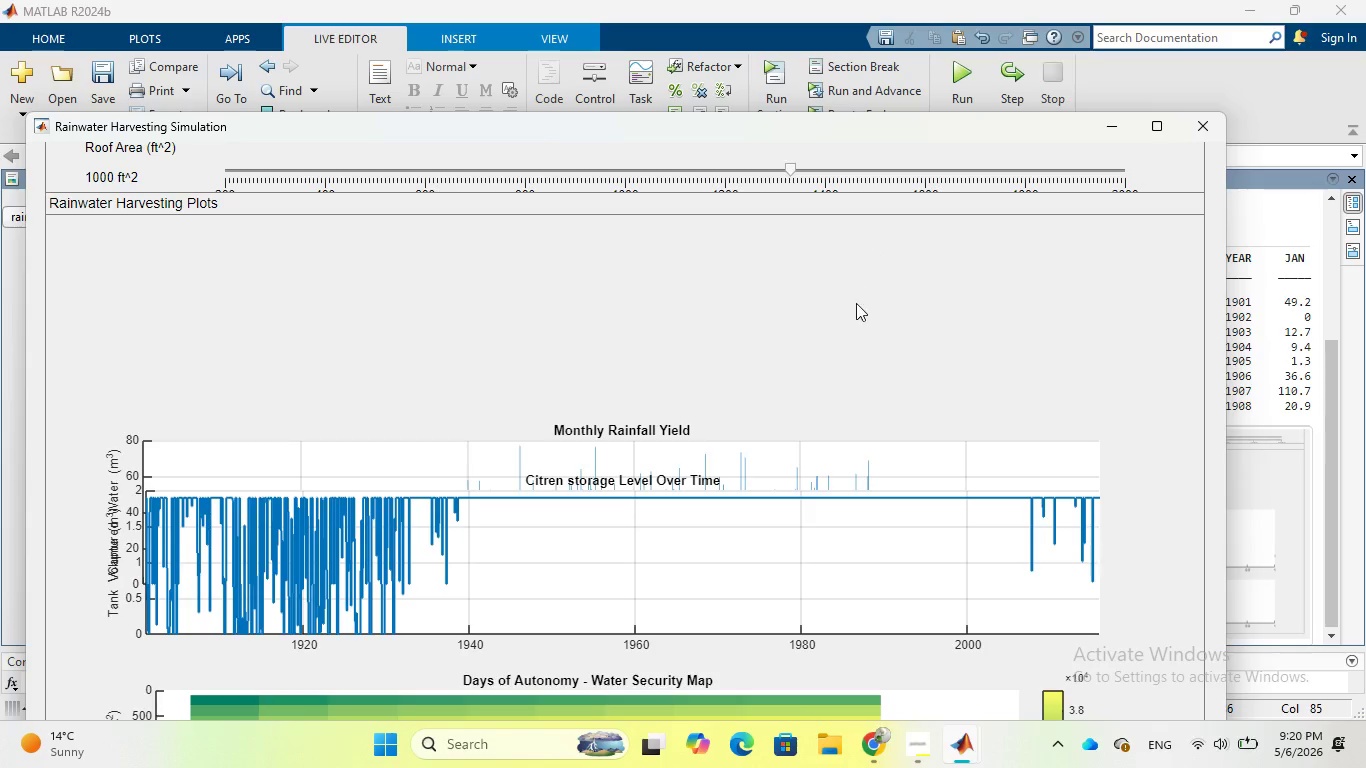 
scroll: coordinate [838, 322], scroll_direction: down, amount: 4.0
 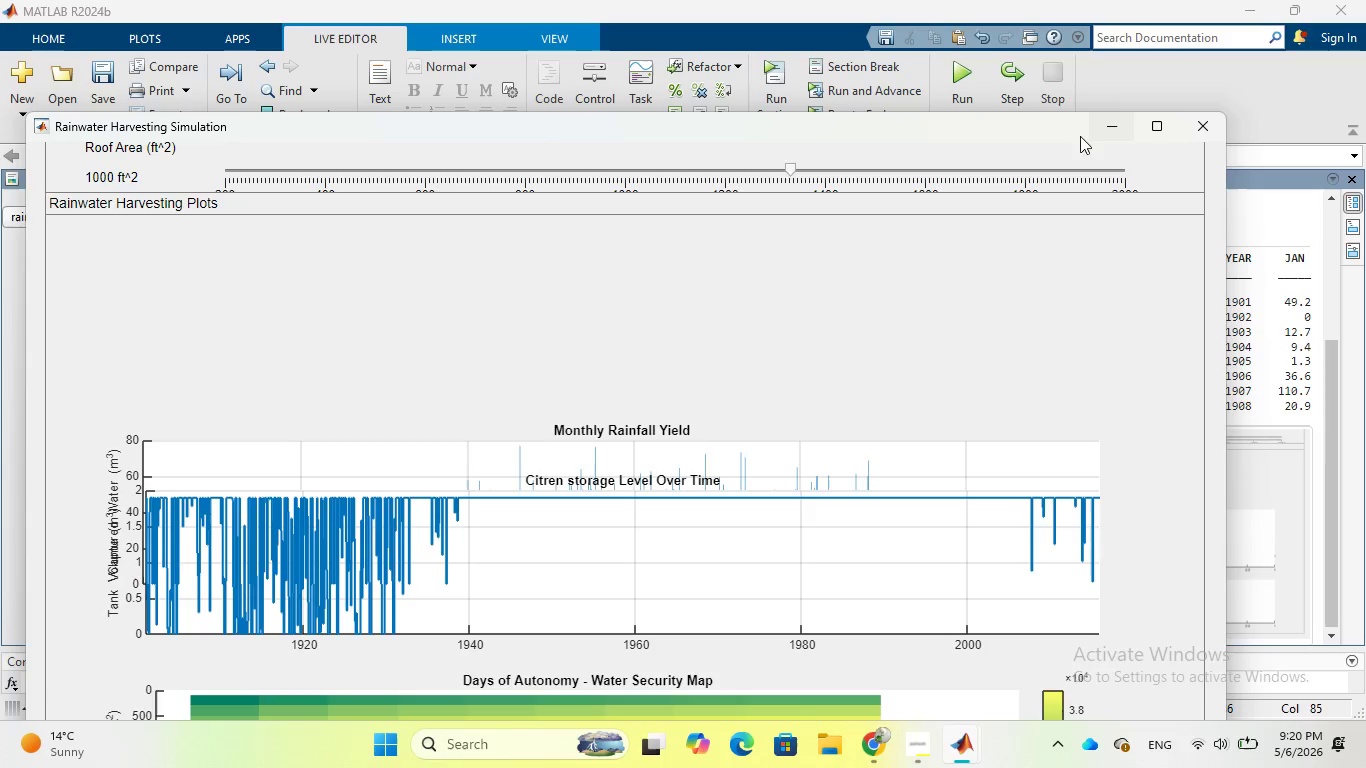 
left_click_drag(start_coordinate=[1029, 128], to_coordinate=[1043, 87])
 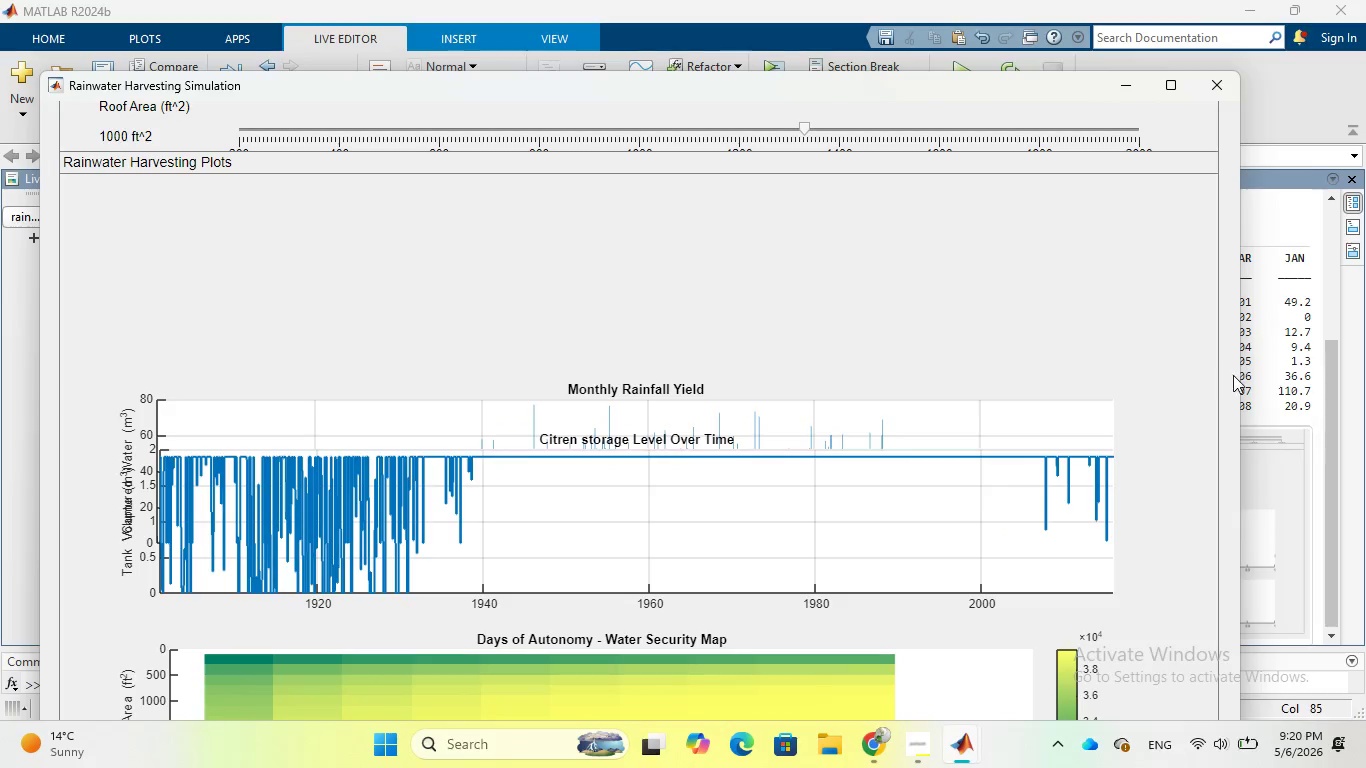 
left_click([1271, 482])
 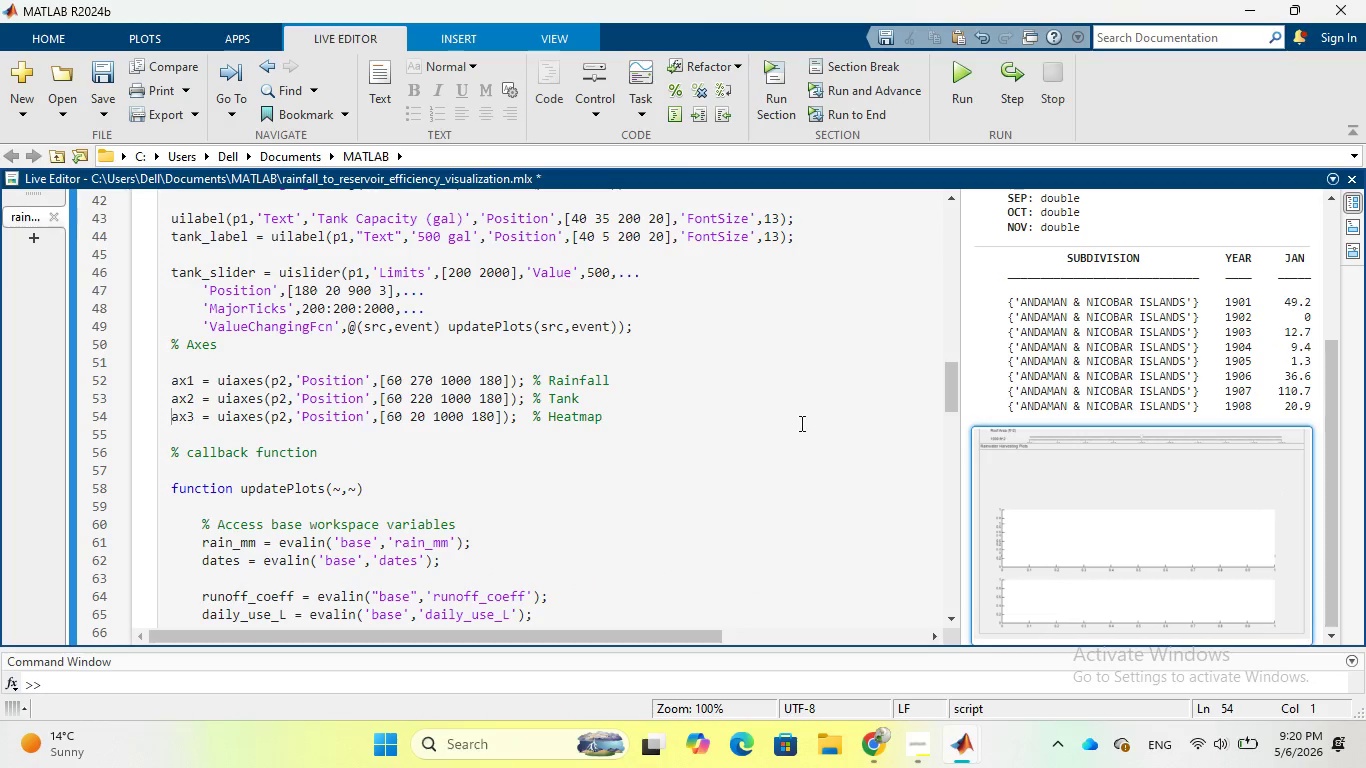 
scroll: coordinate [794, 420], scroll_direction: up, amount: 4.0
 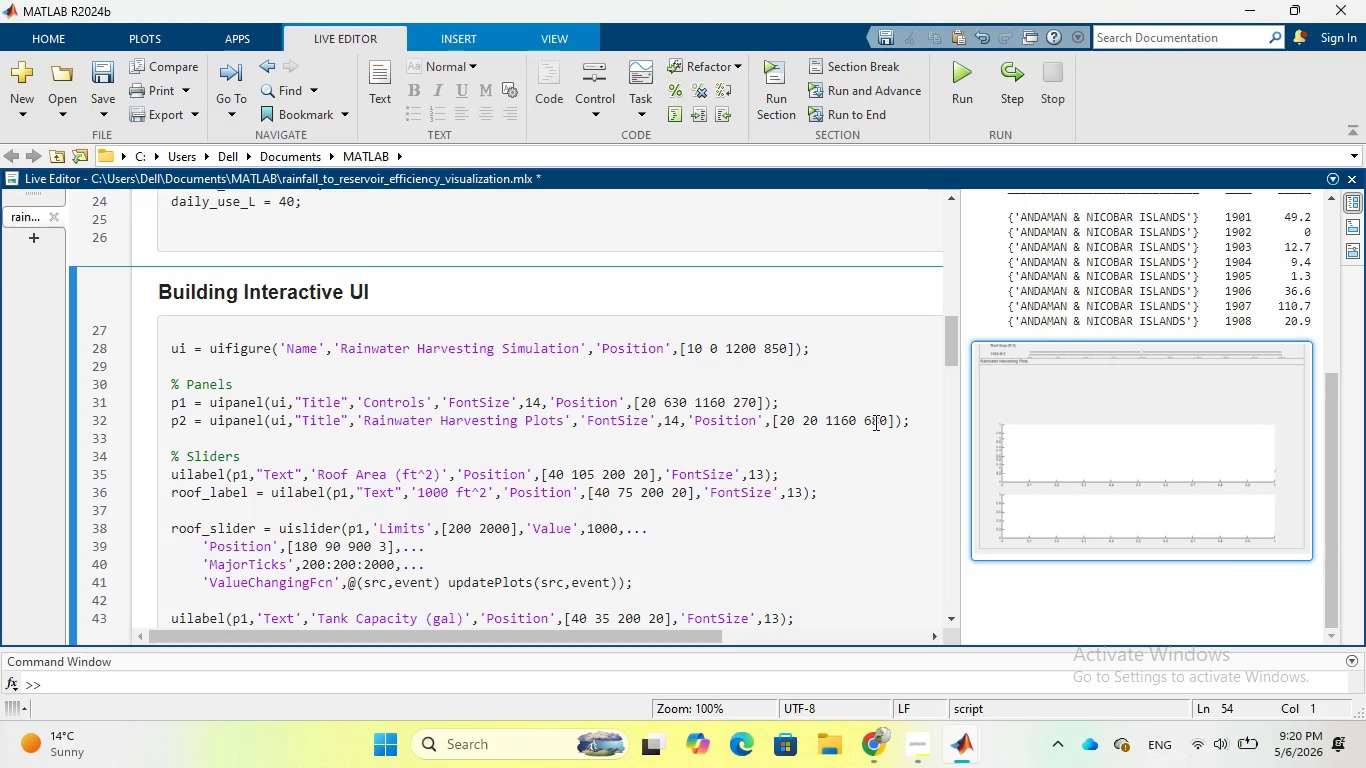 
left_click([879, 419])
 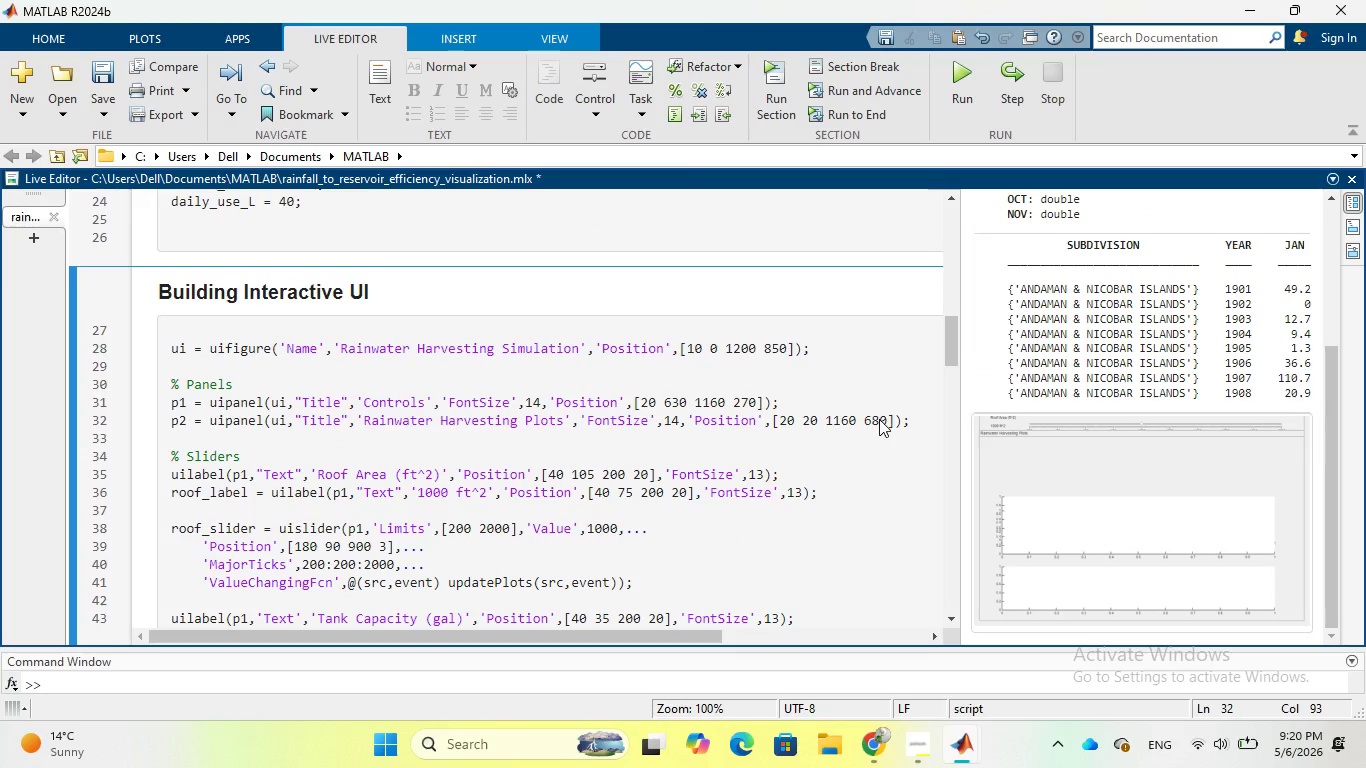 
key(Backspace)
 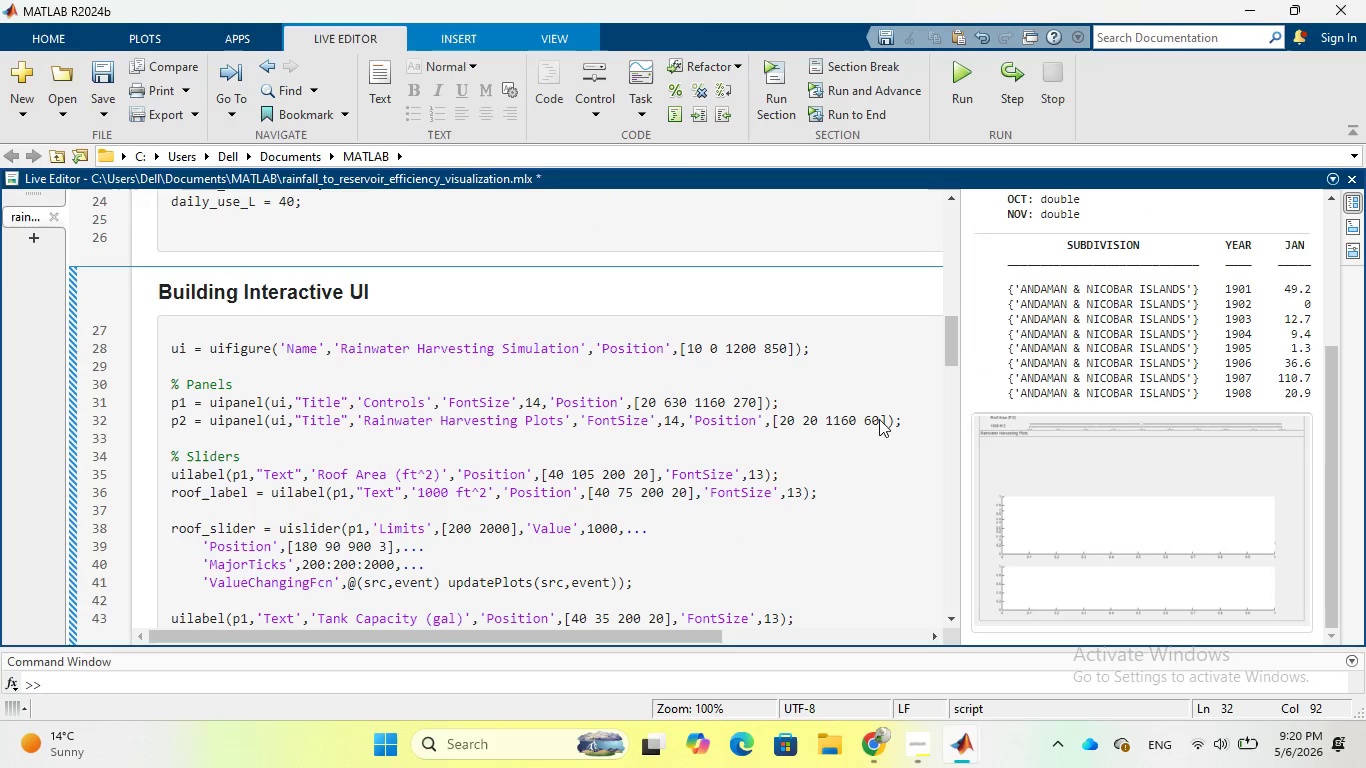 
key(2)
 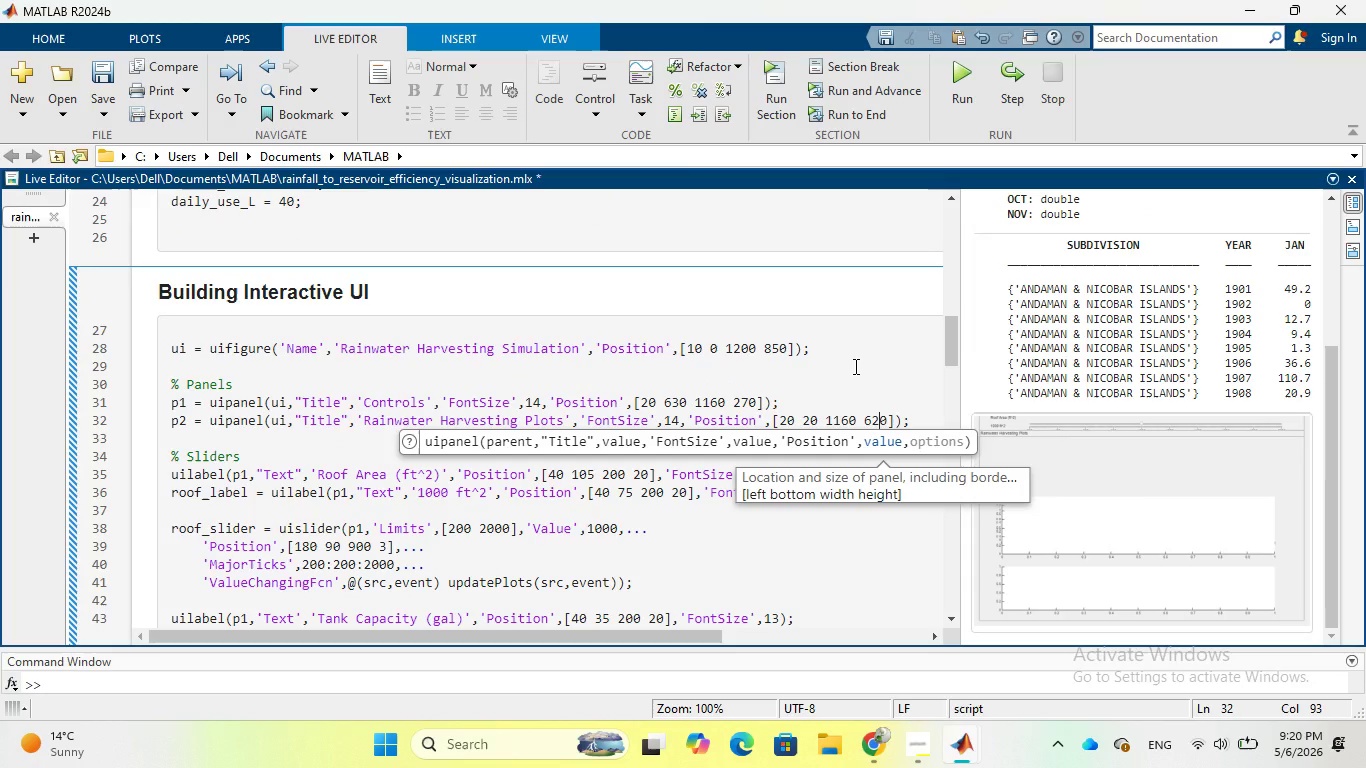 
left_click([854, 366])
 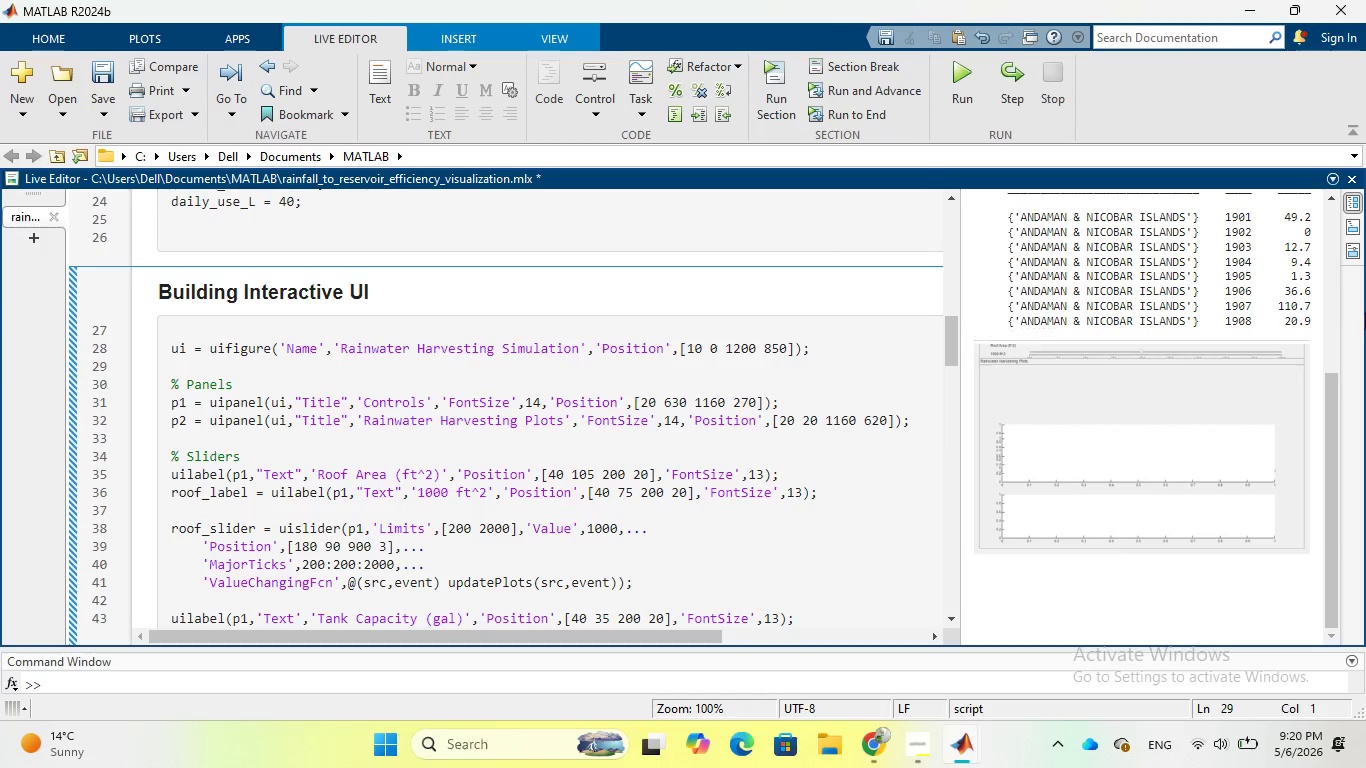 
wait(6.3)
 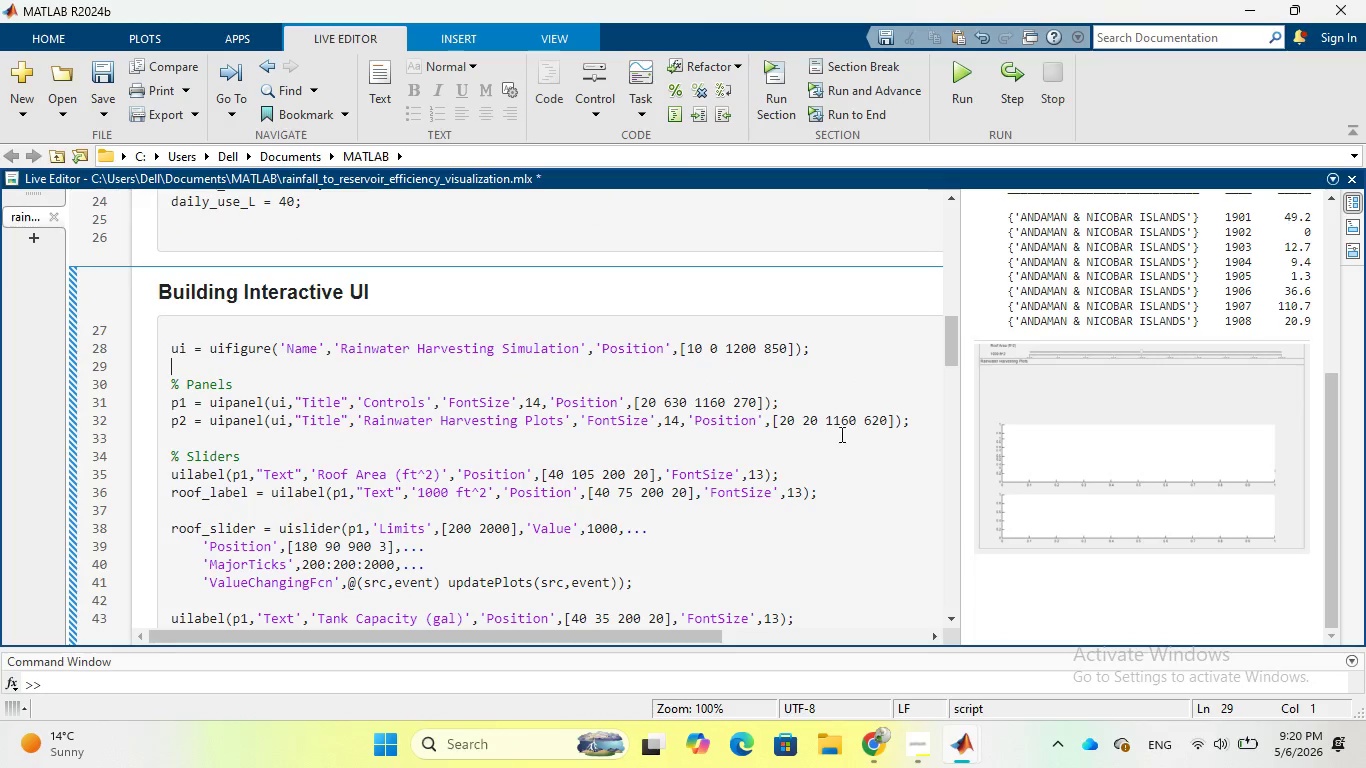 
left_click([101, 115])
 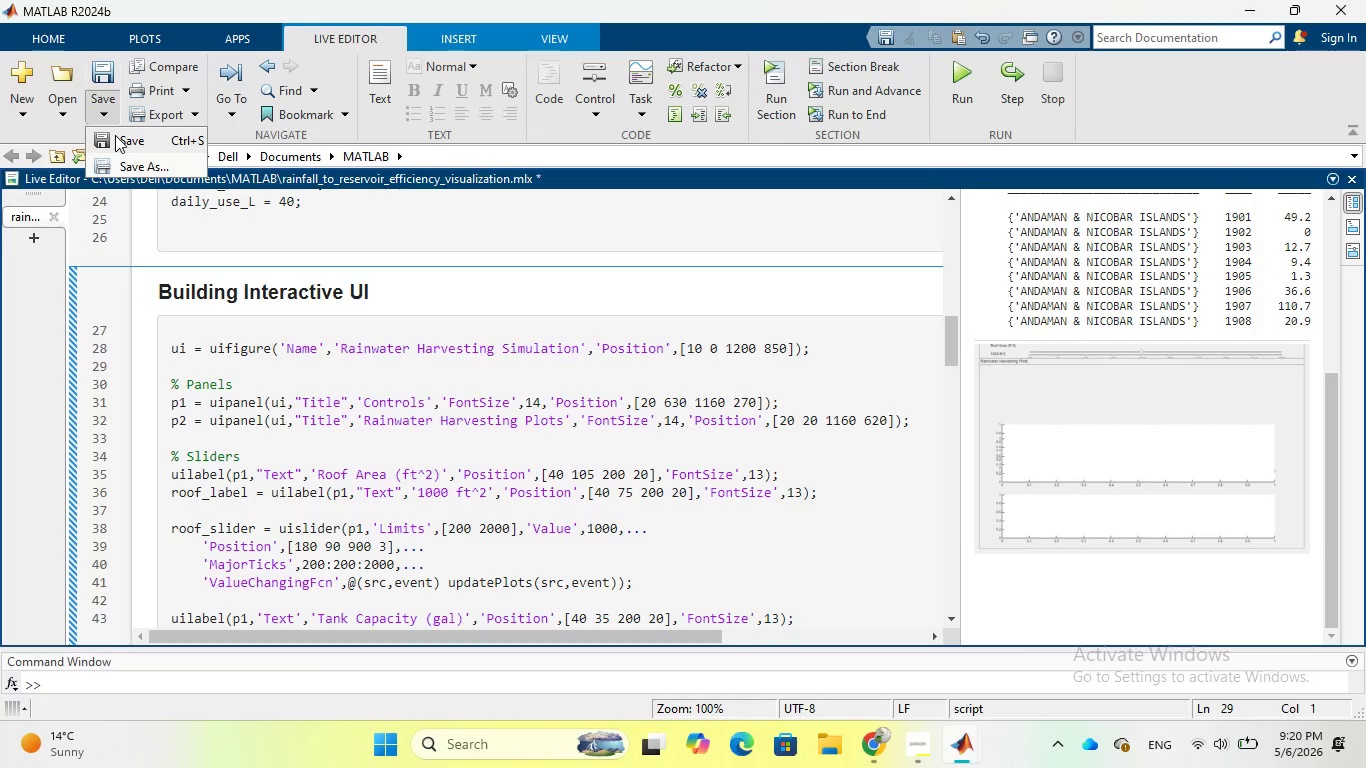 
left_click([115, 135])
 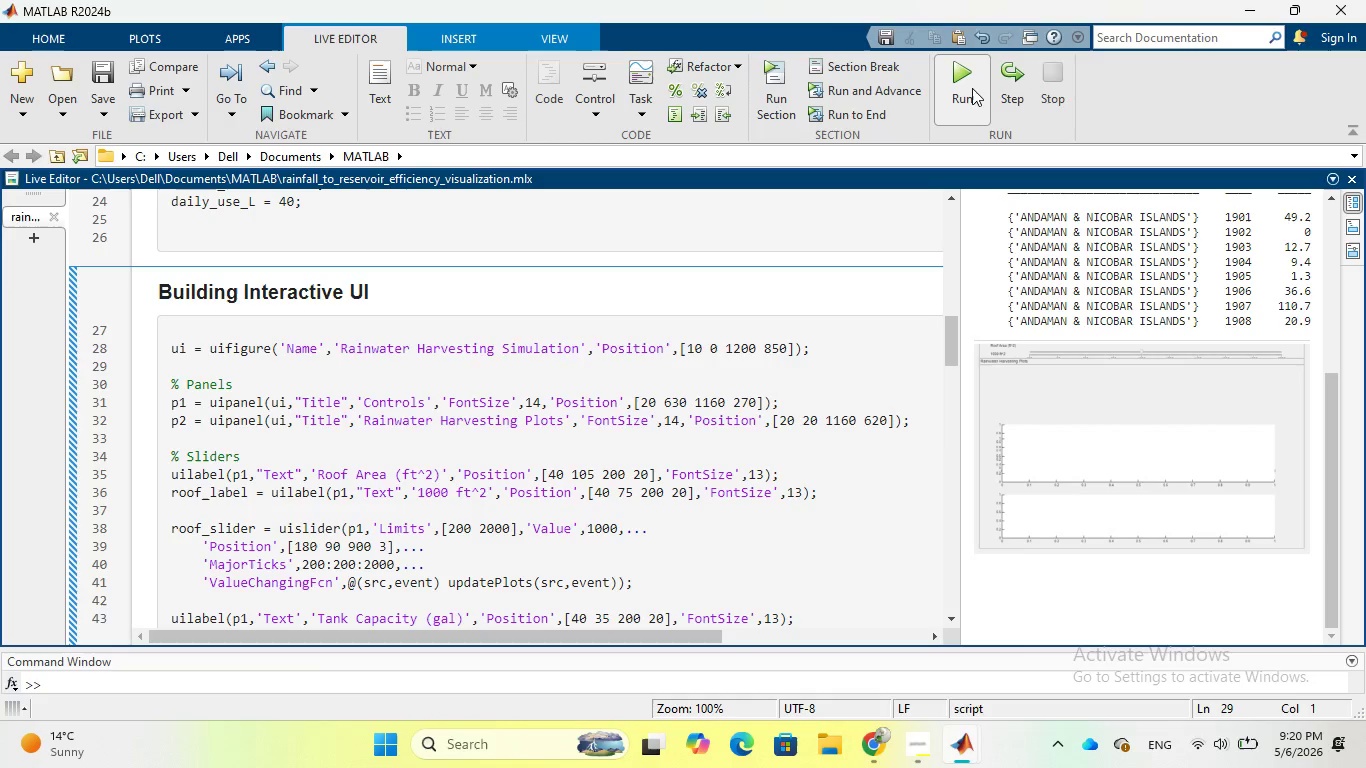 
left_click([968, 87])
 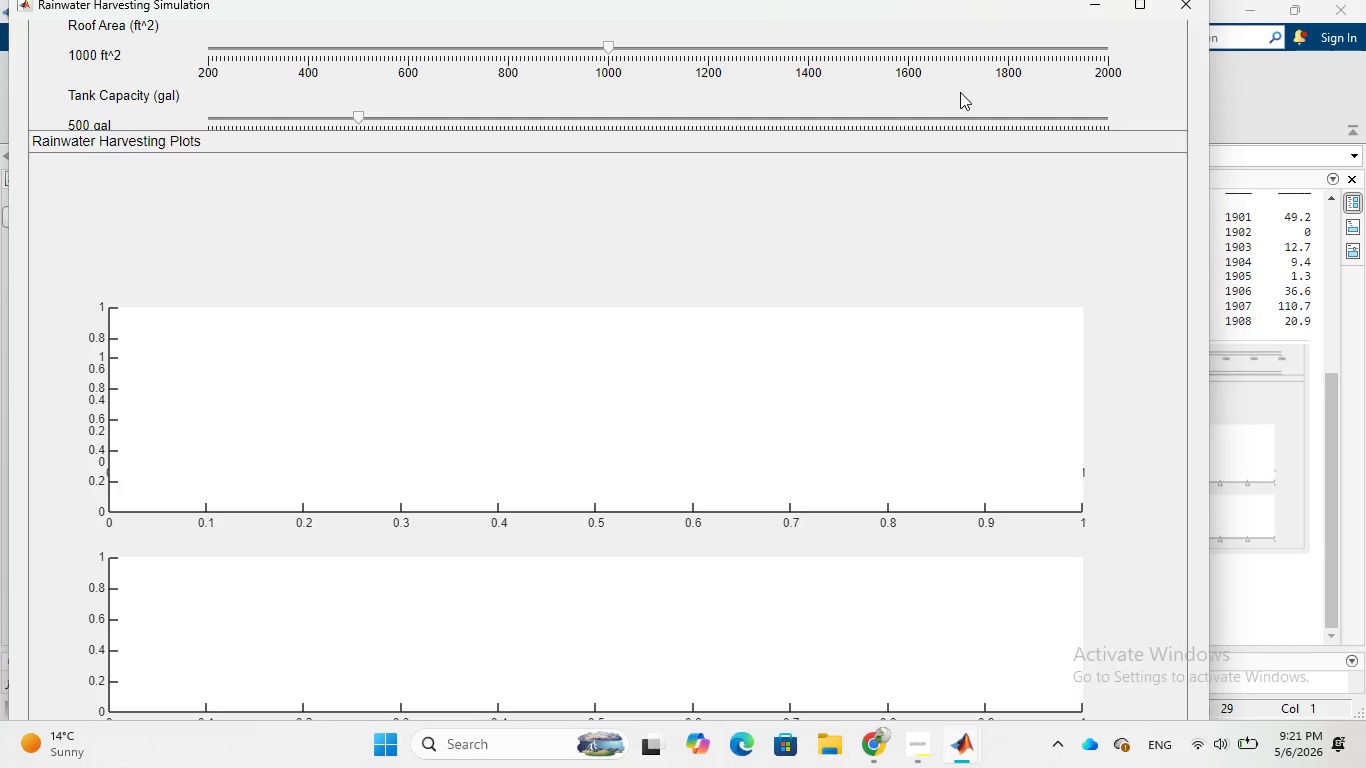 
wait(27.25)
 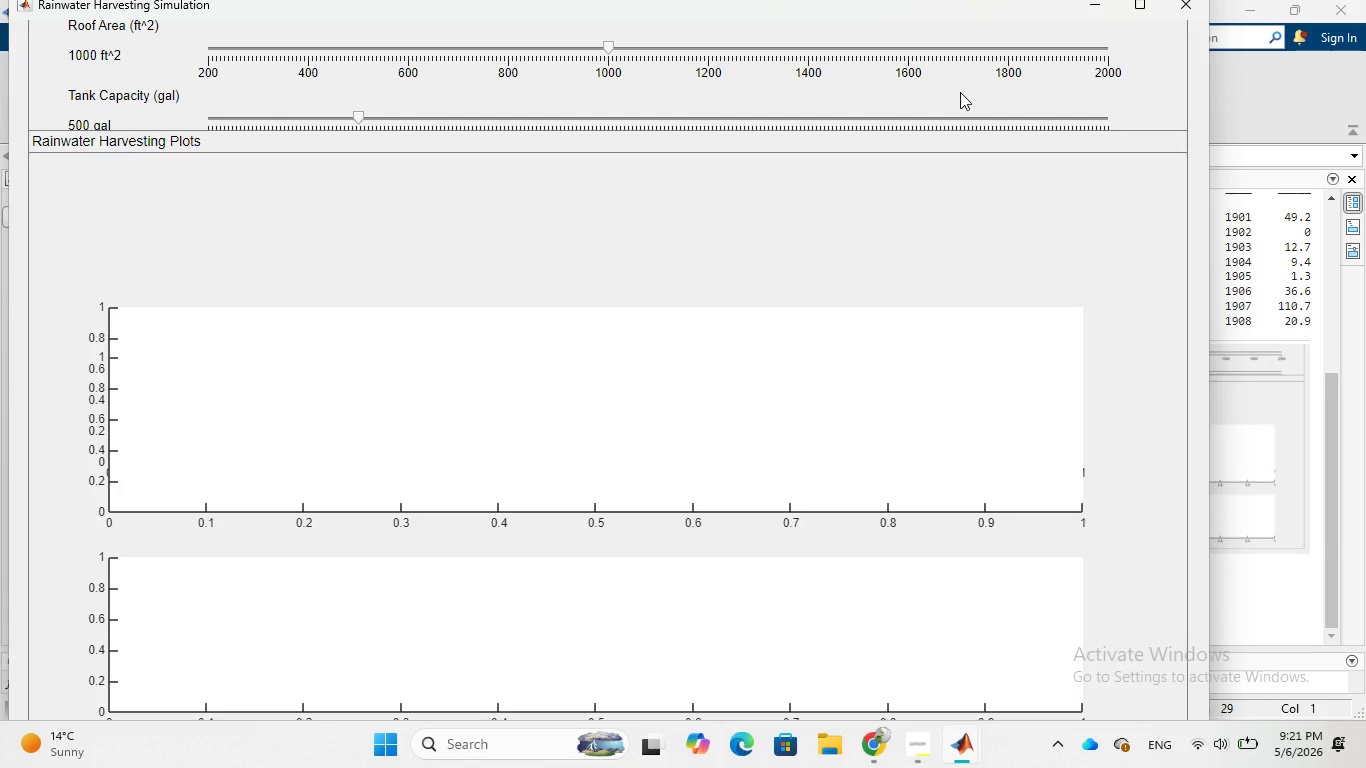 
left_click([965, 568])
 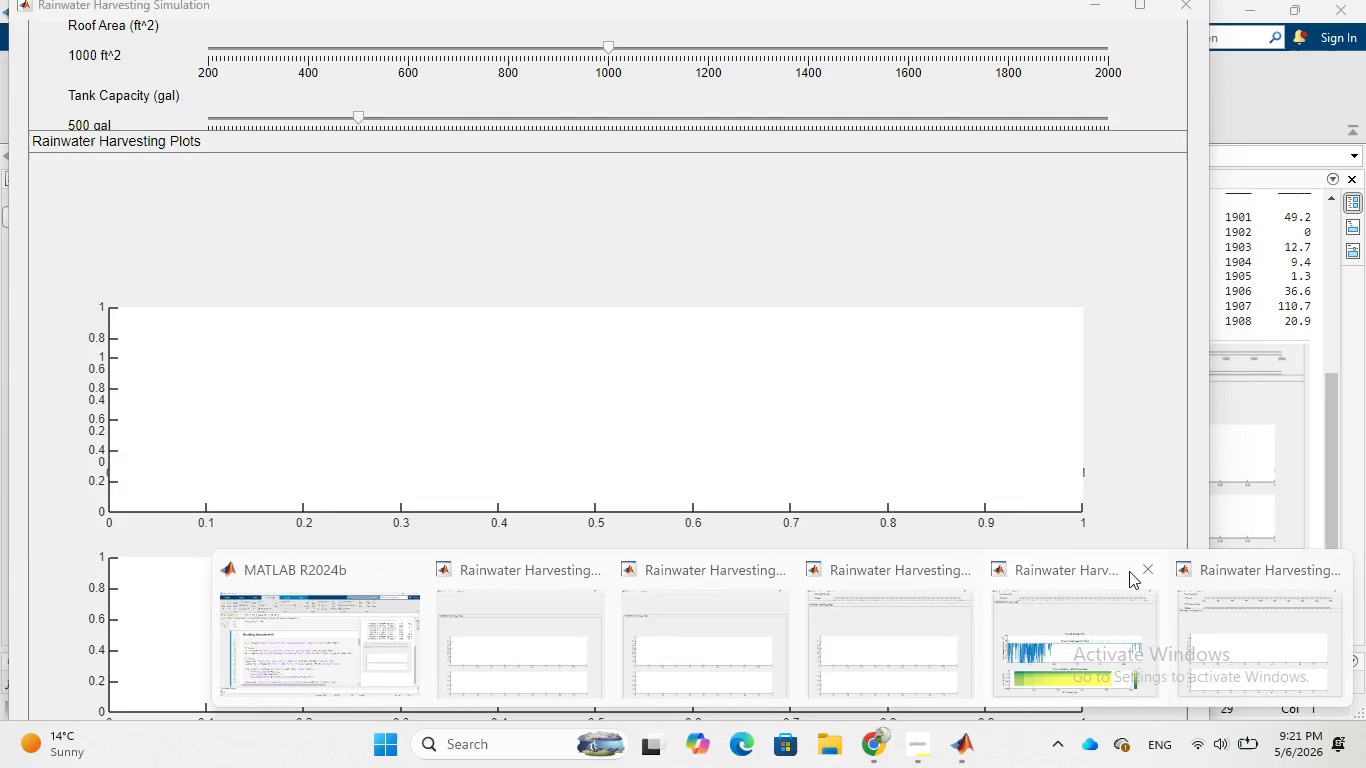 
left_click([1143, 567])
 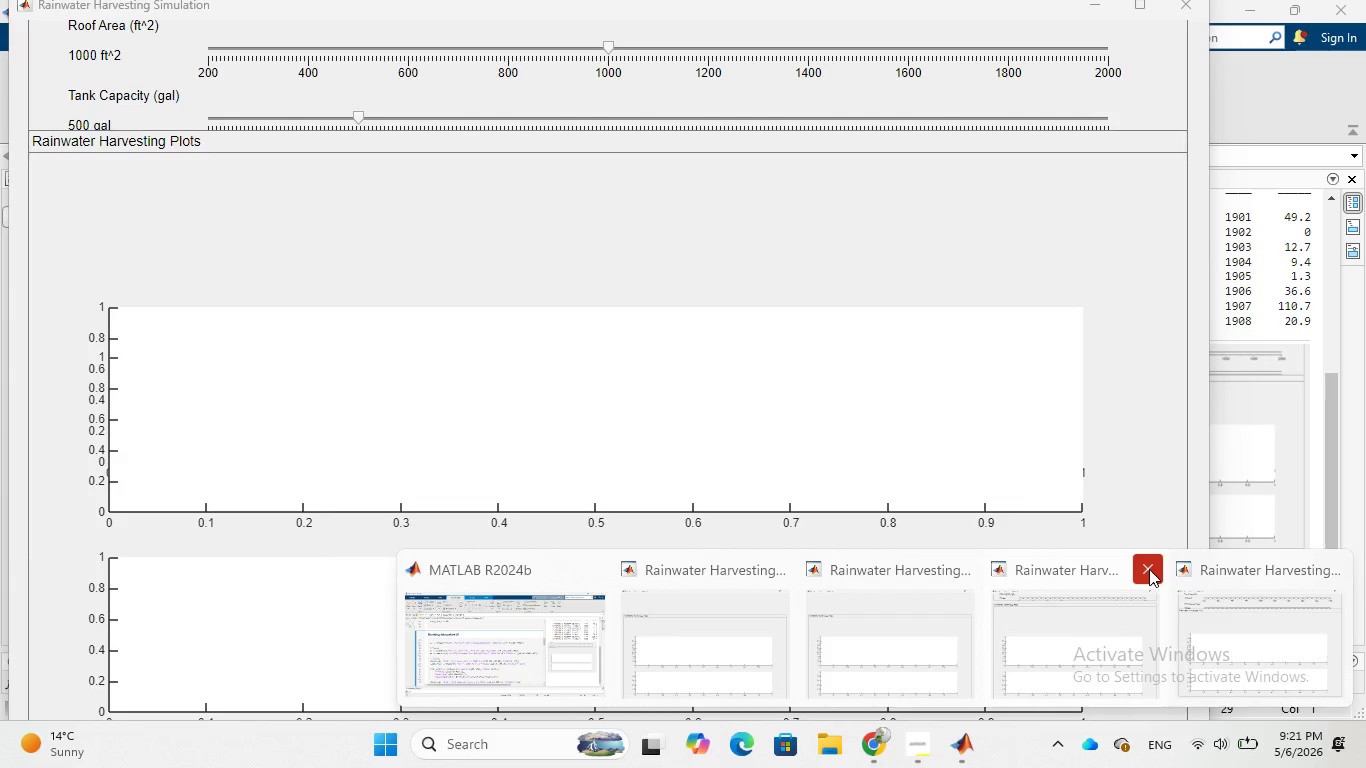 
left_click([1149, 569])
 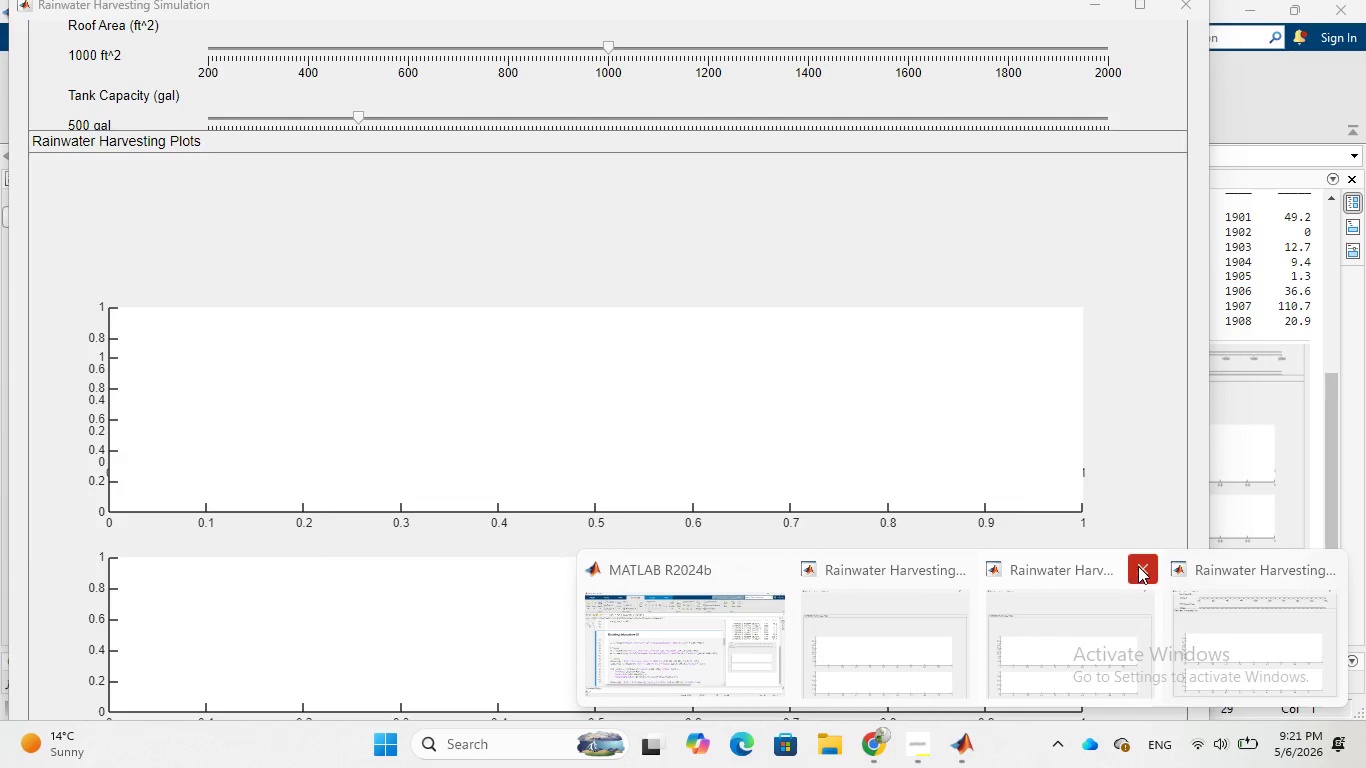 
left_click([1137, 566])
 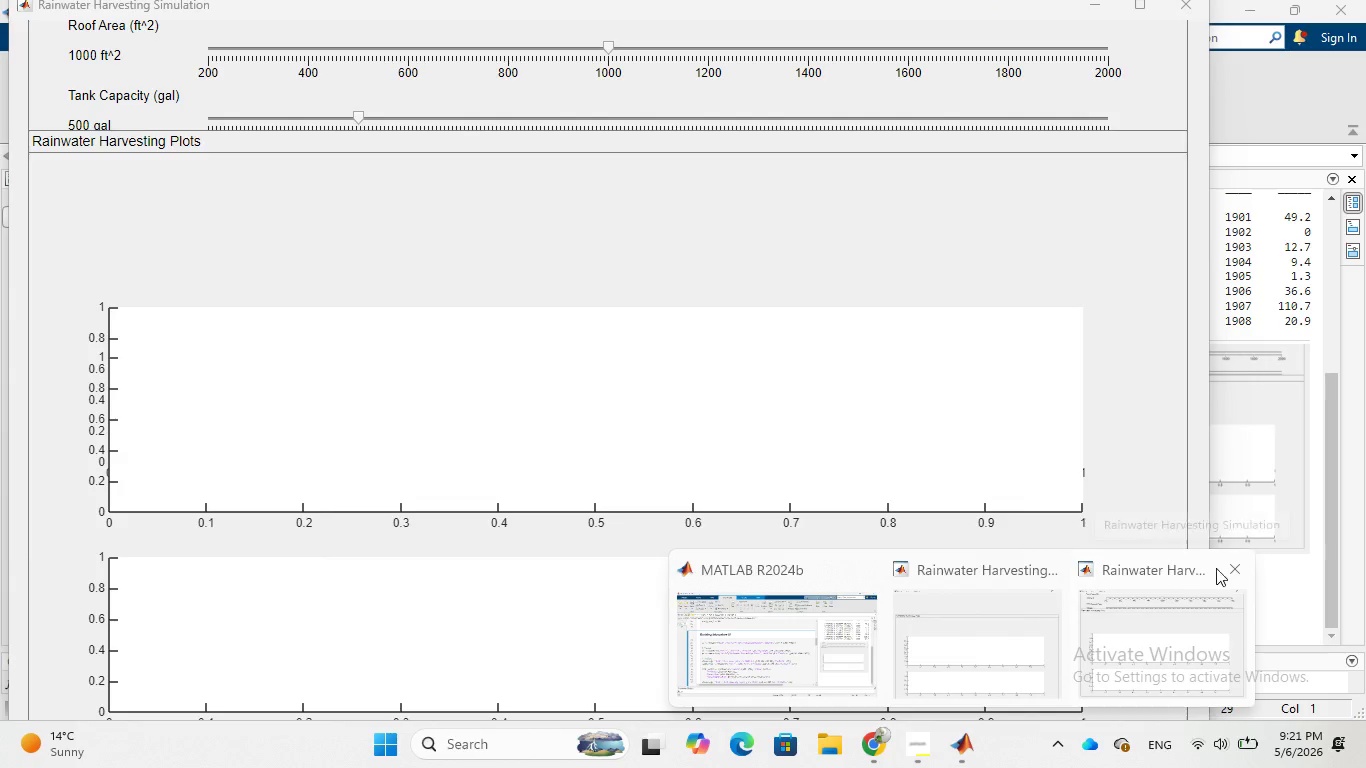 
left_click([1230, 567])
 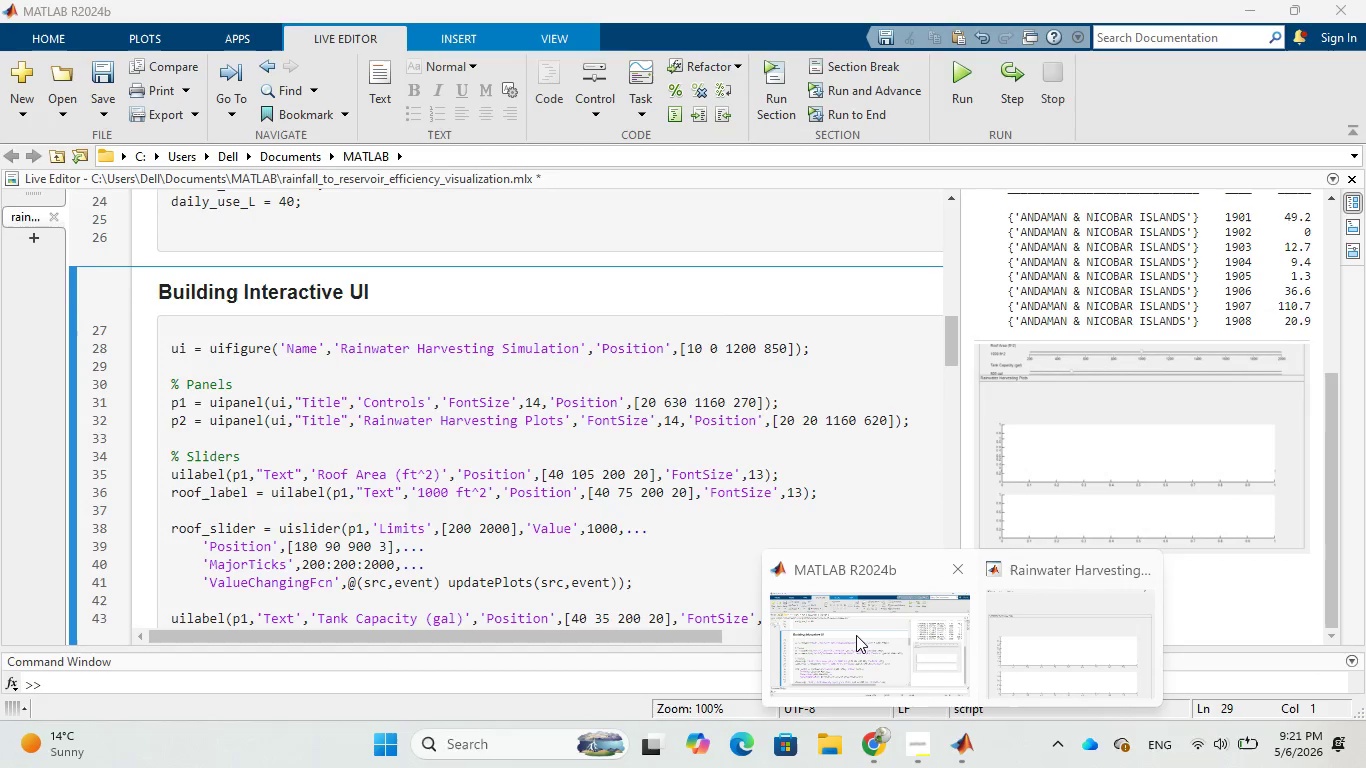 
left_click([856, 635])
 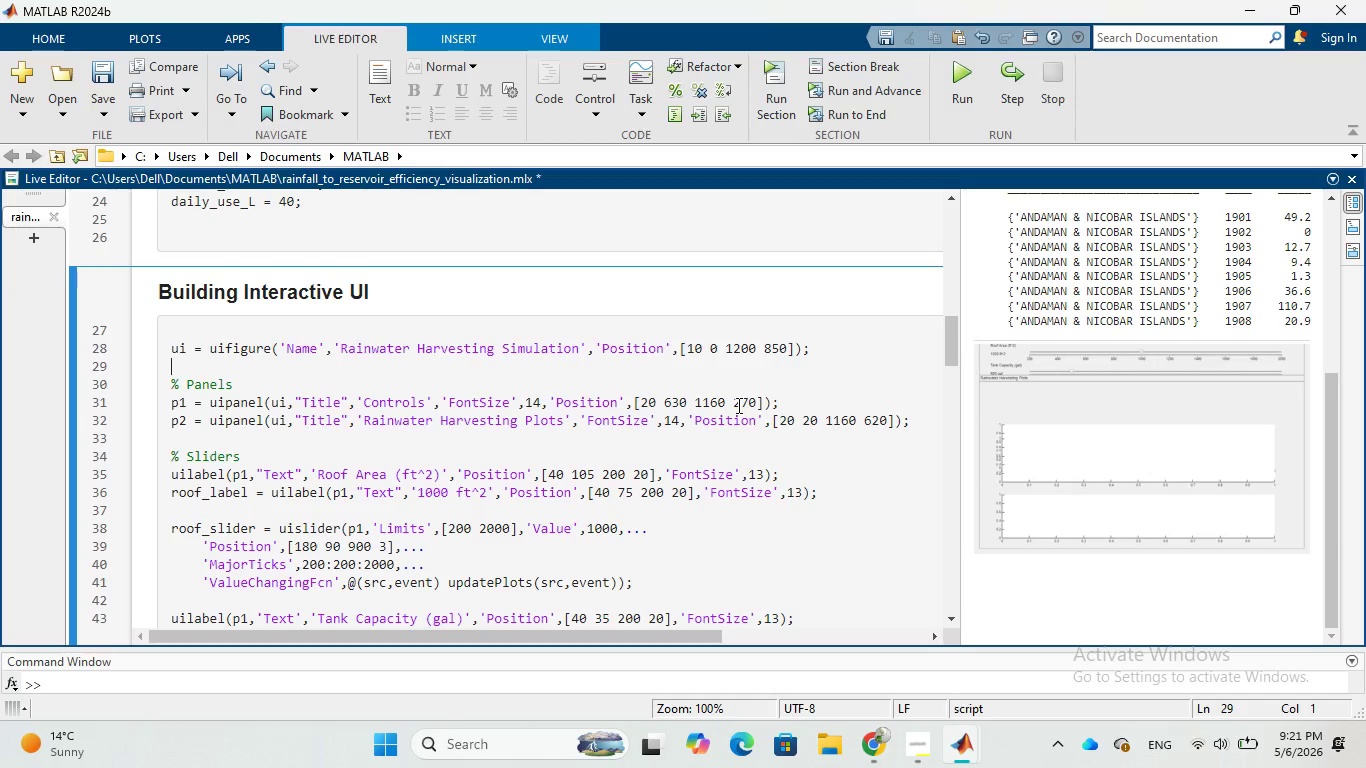 
left_click([742, 402])
 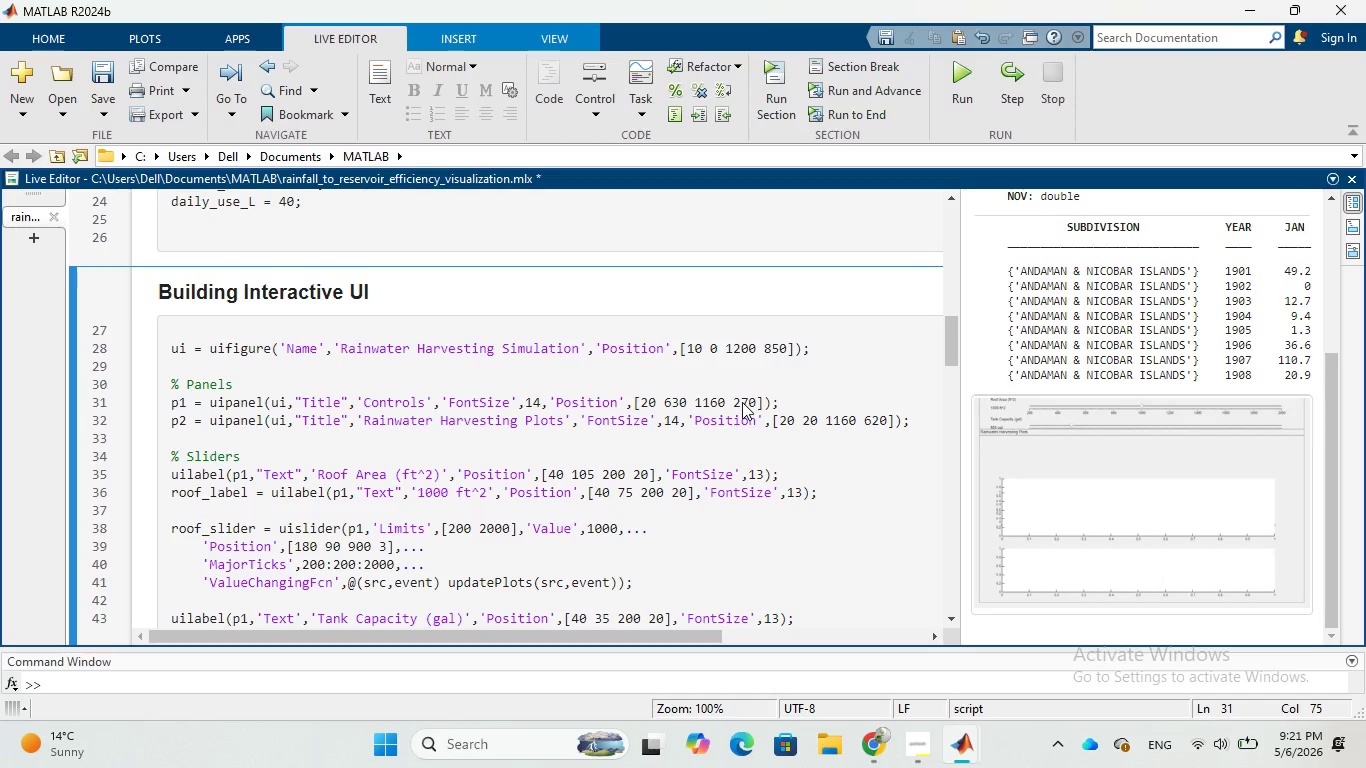 
key(Backspace)
 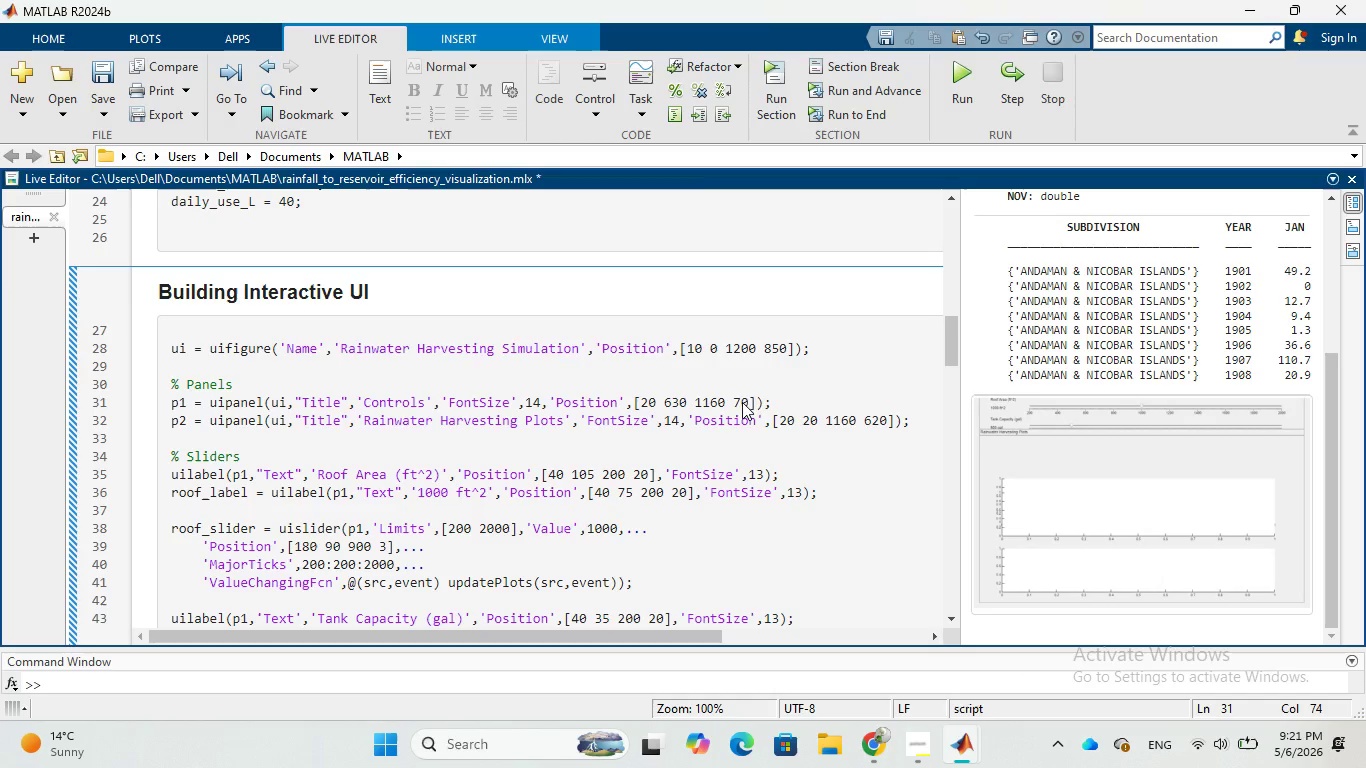 
key(1)
 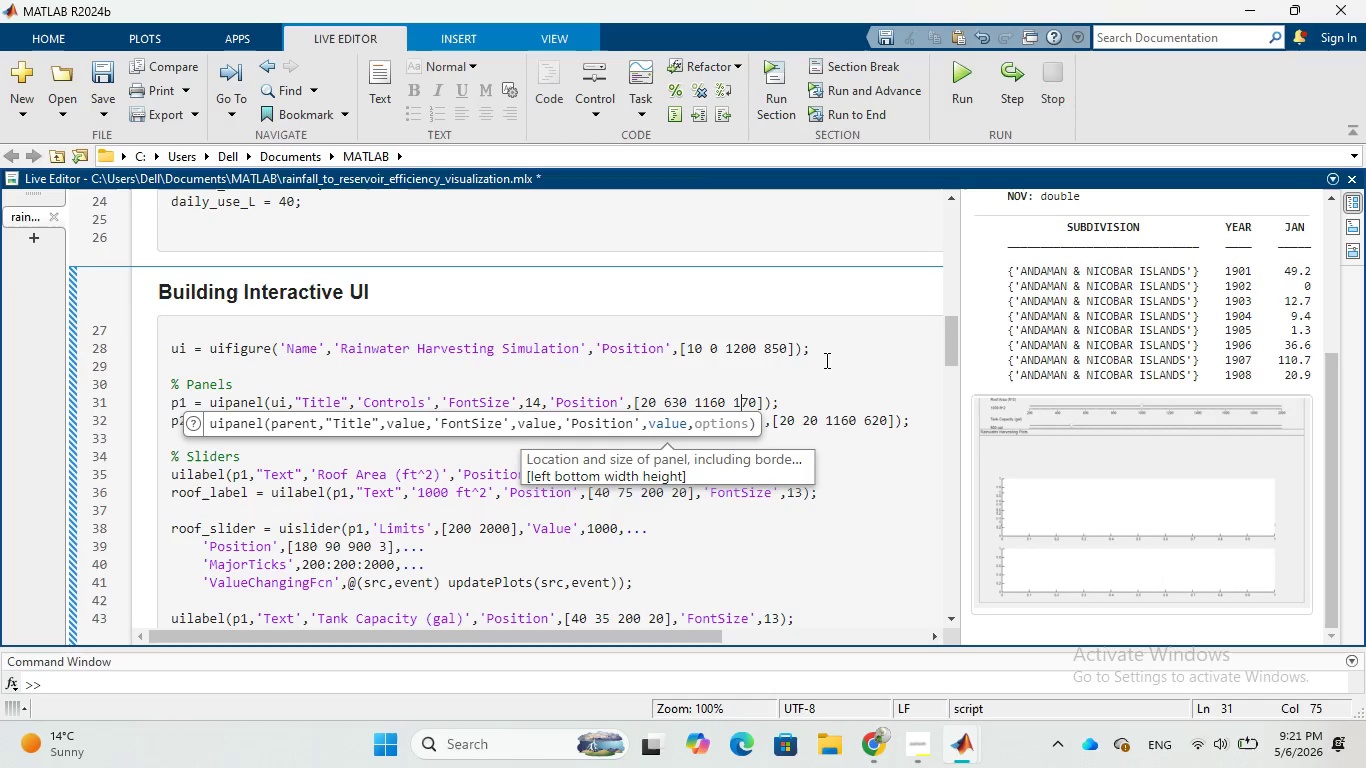 
left_click([824, 388])
 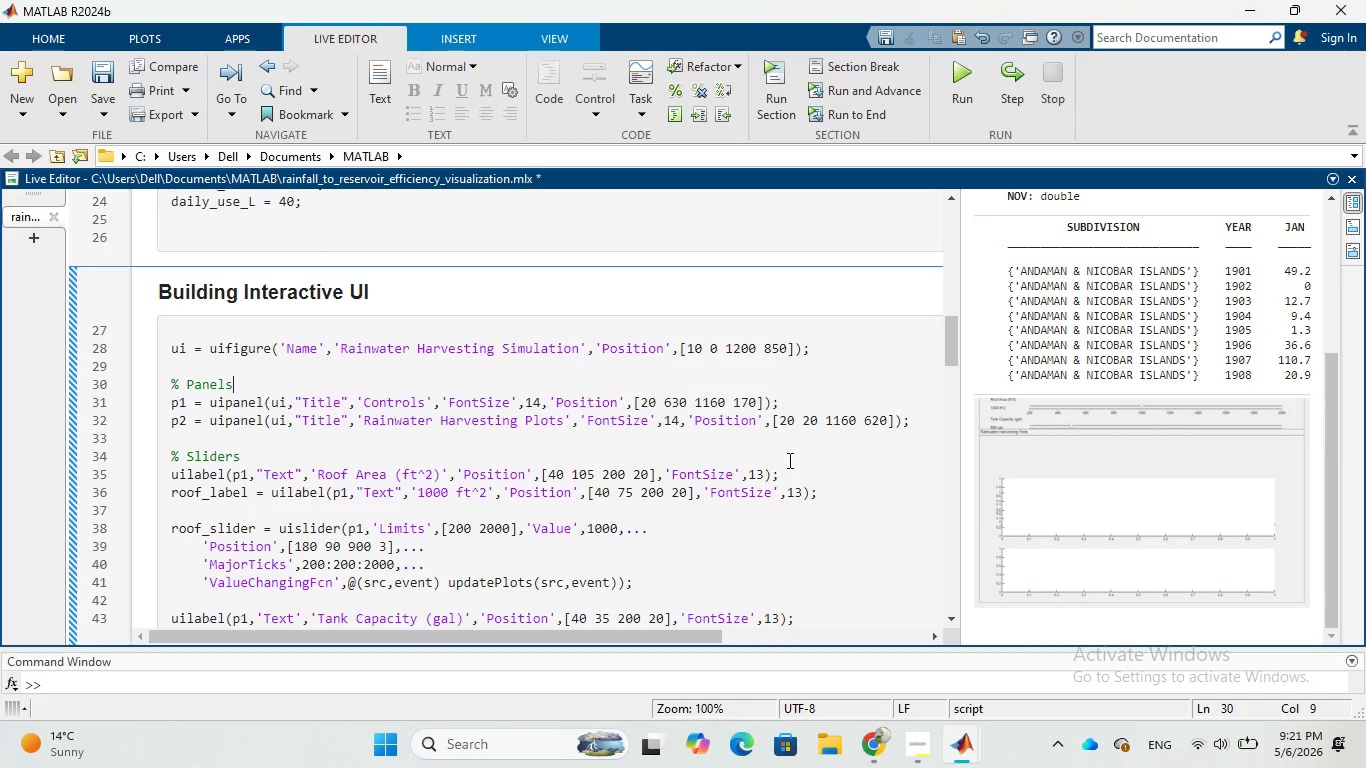 
wait(12.14)
 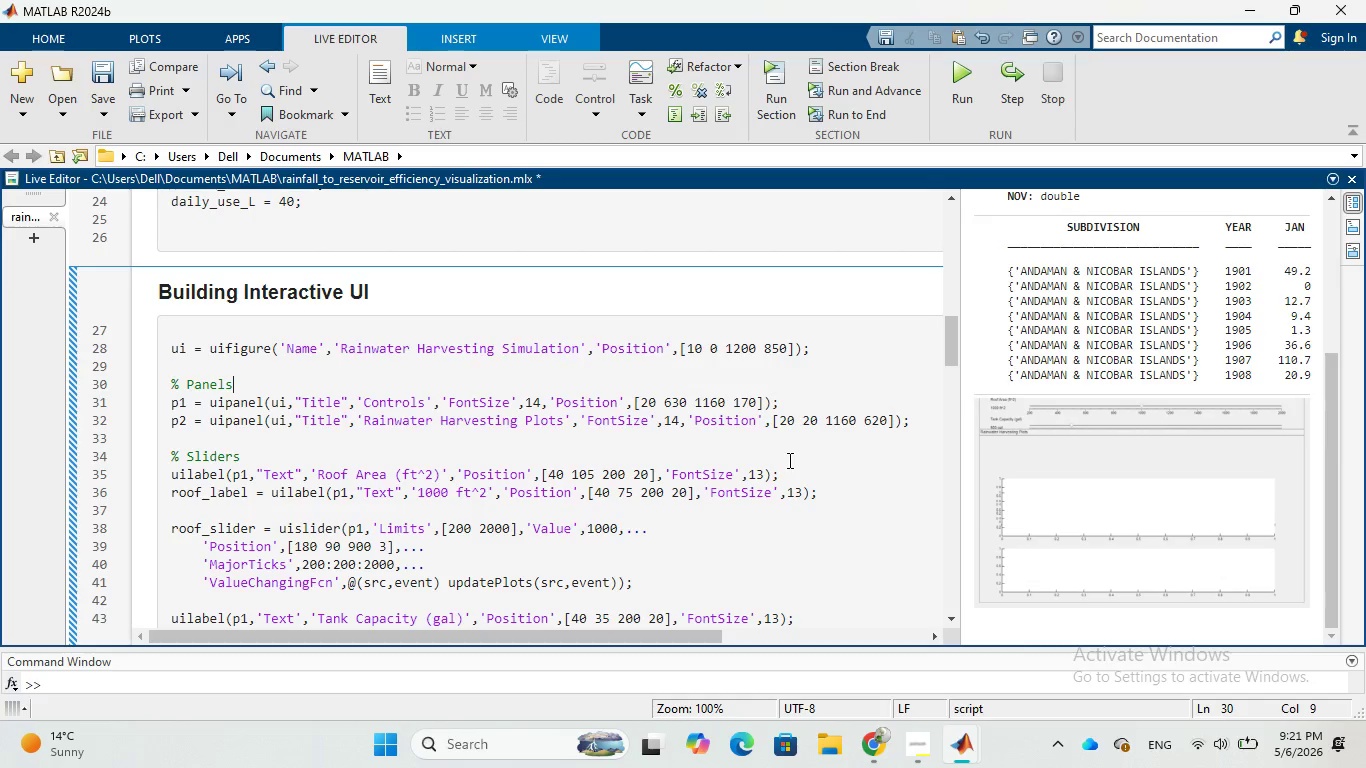 
left_click([106, 101])
 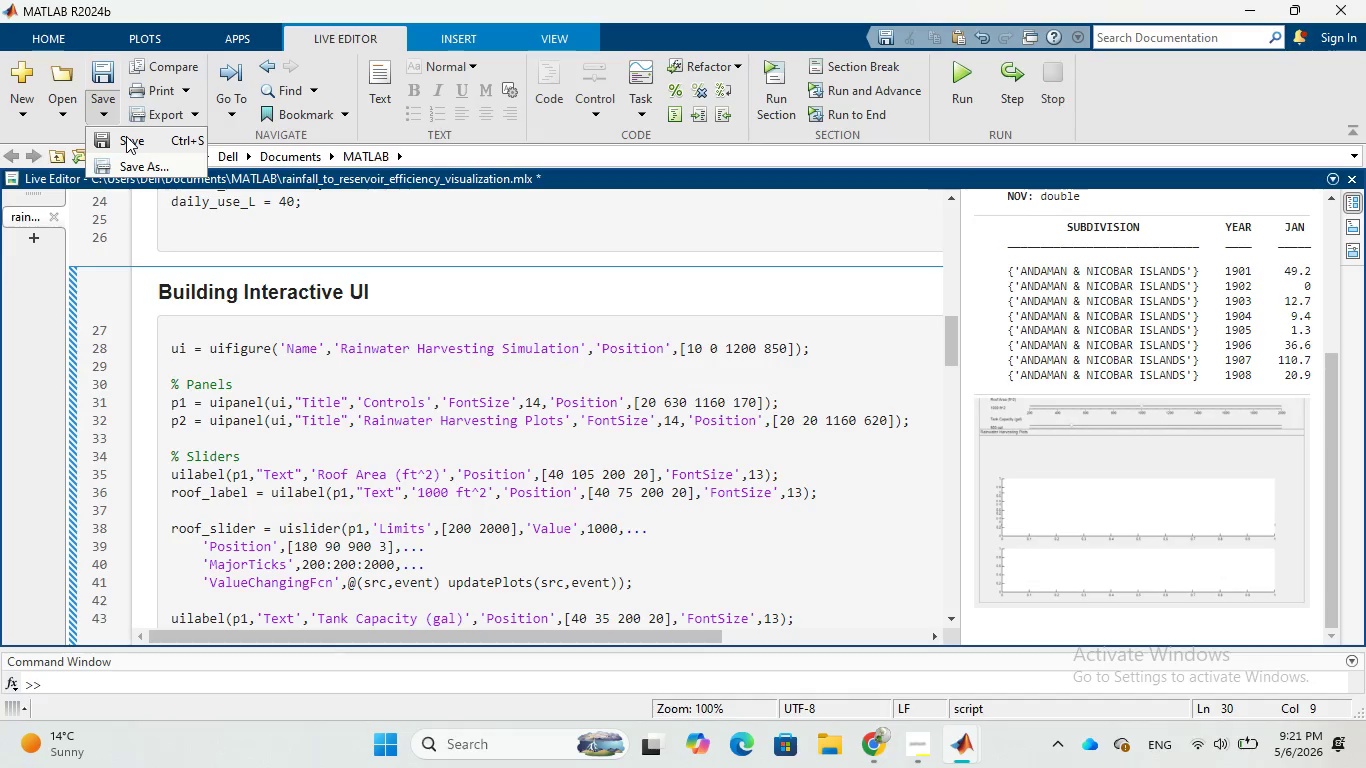 
left_click([126, 136])
 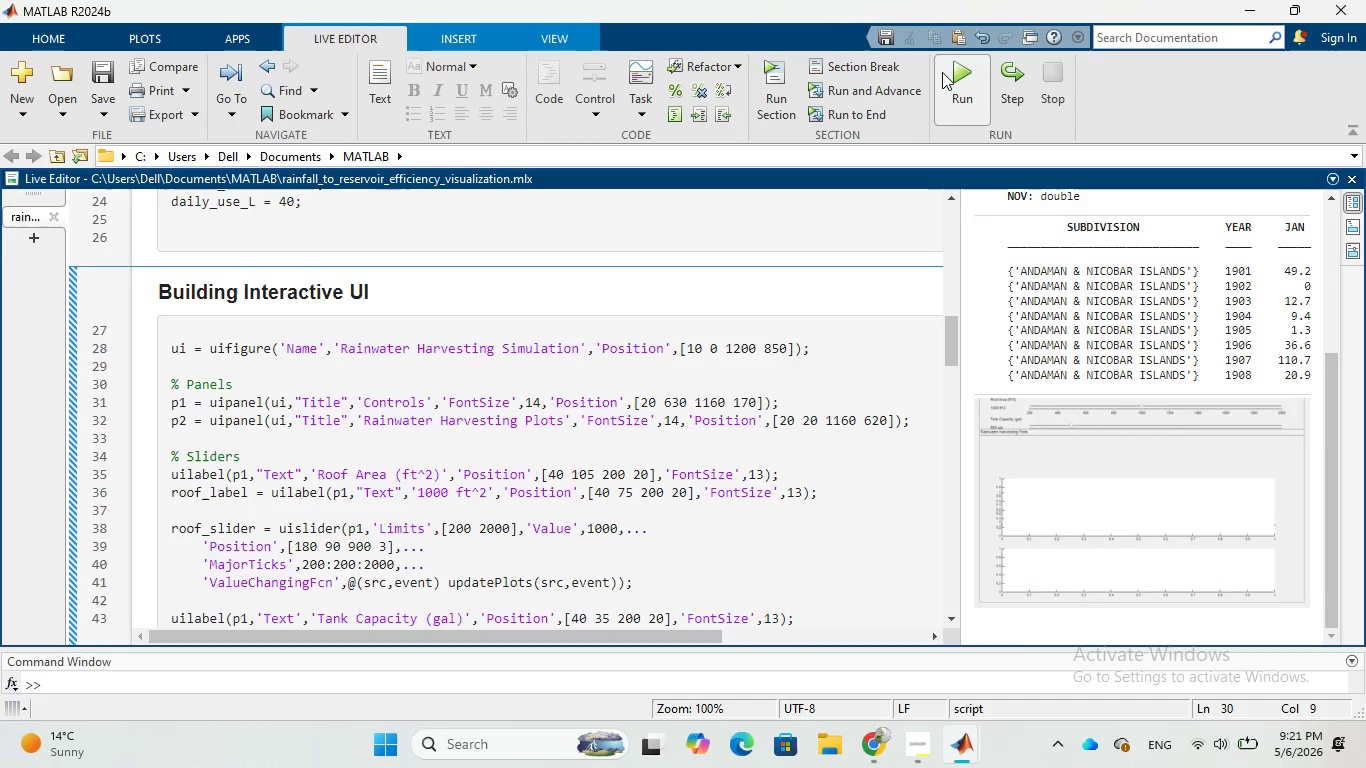 
left_click([944, 71])
 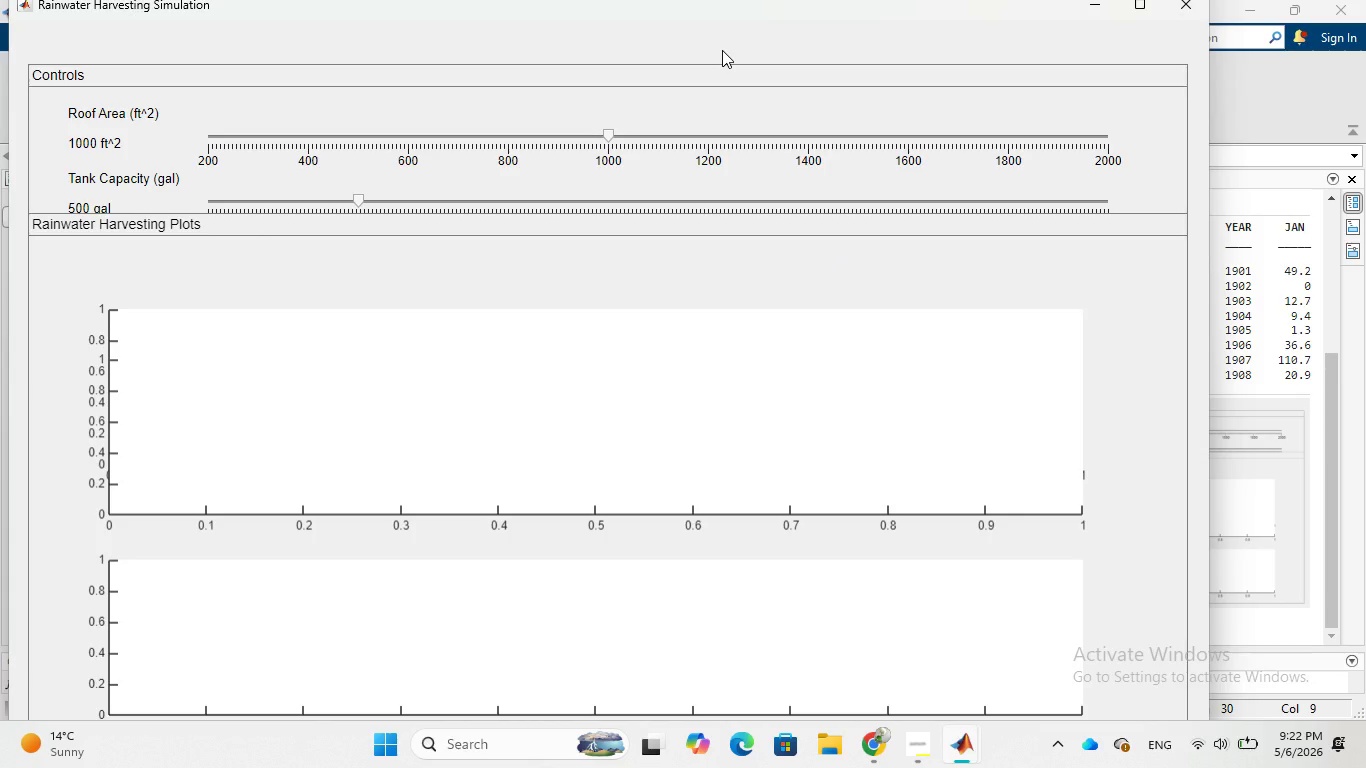 
wait(21.28)
 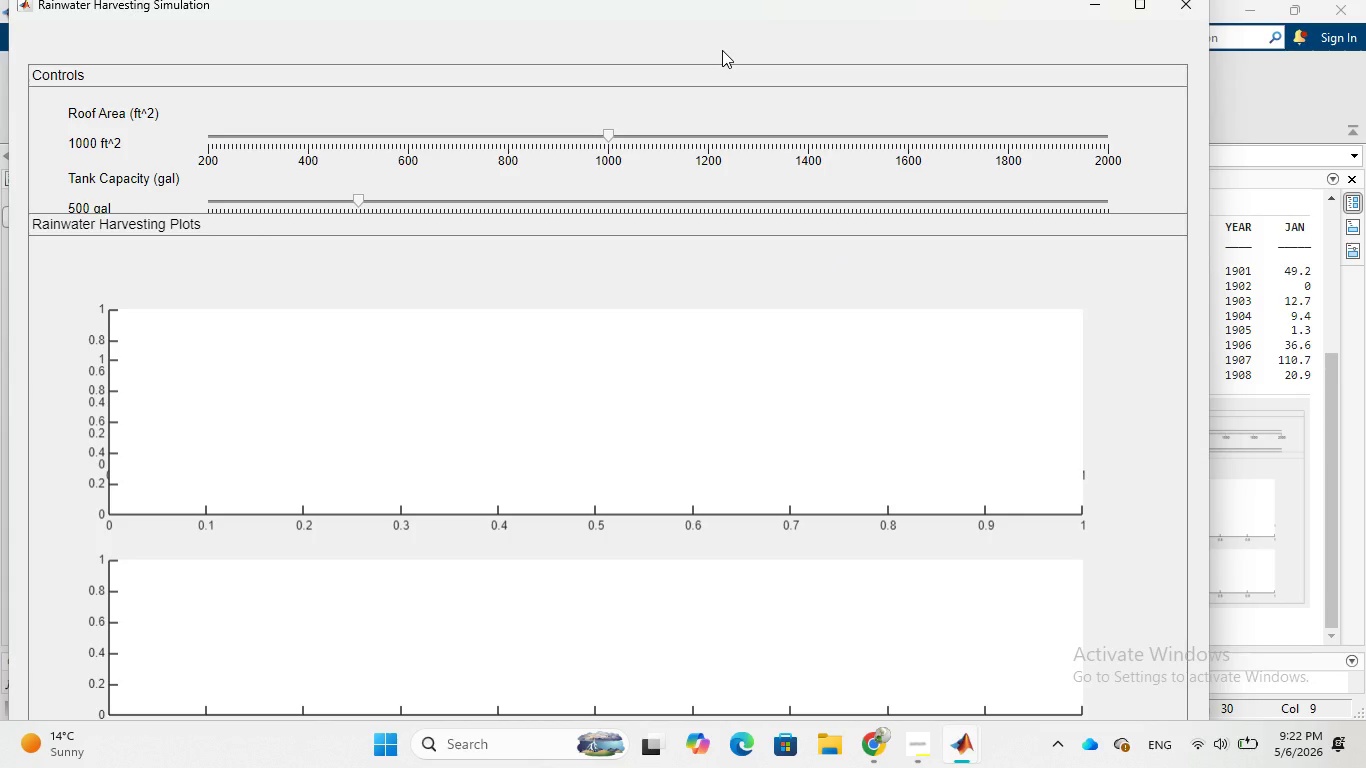 
scroll: coordinate [1042, 394], scroll_direction: down, amount: 3.0
 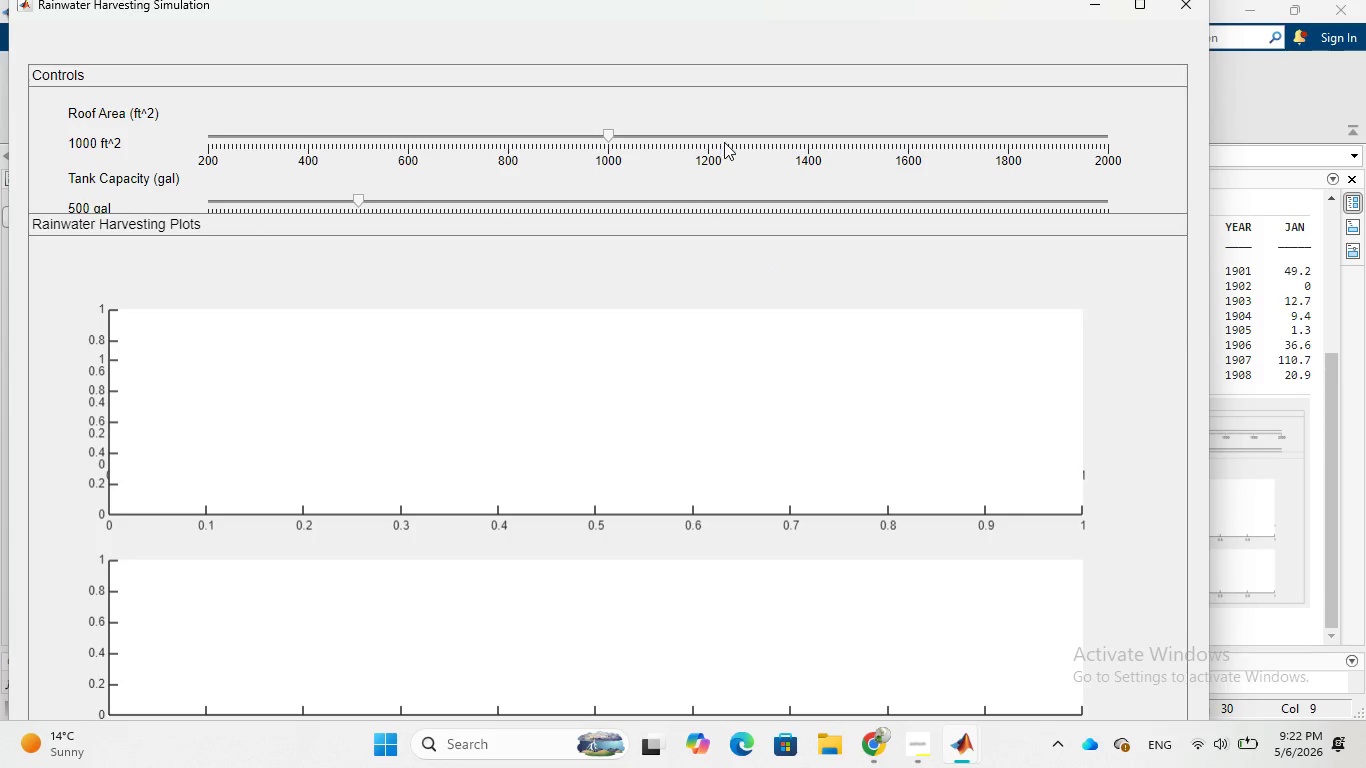 
left_click([724, 135])
 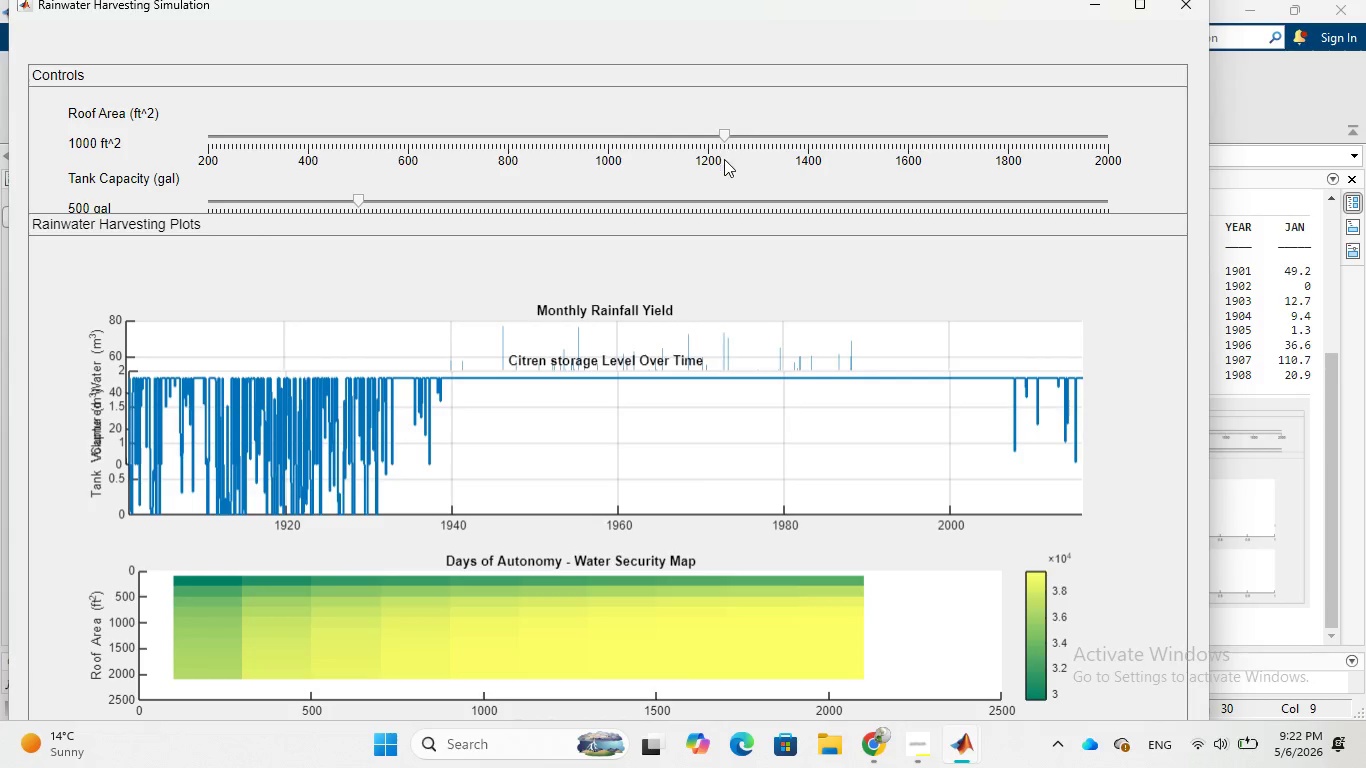 
wait(9.45)
 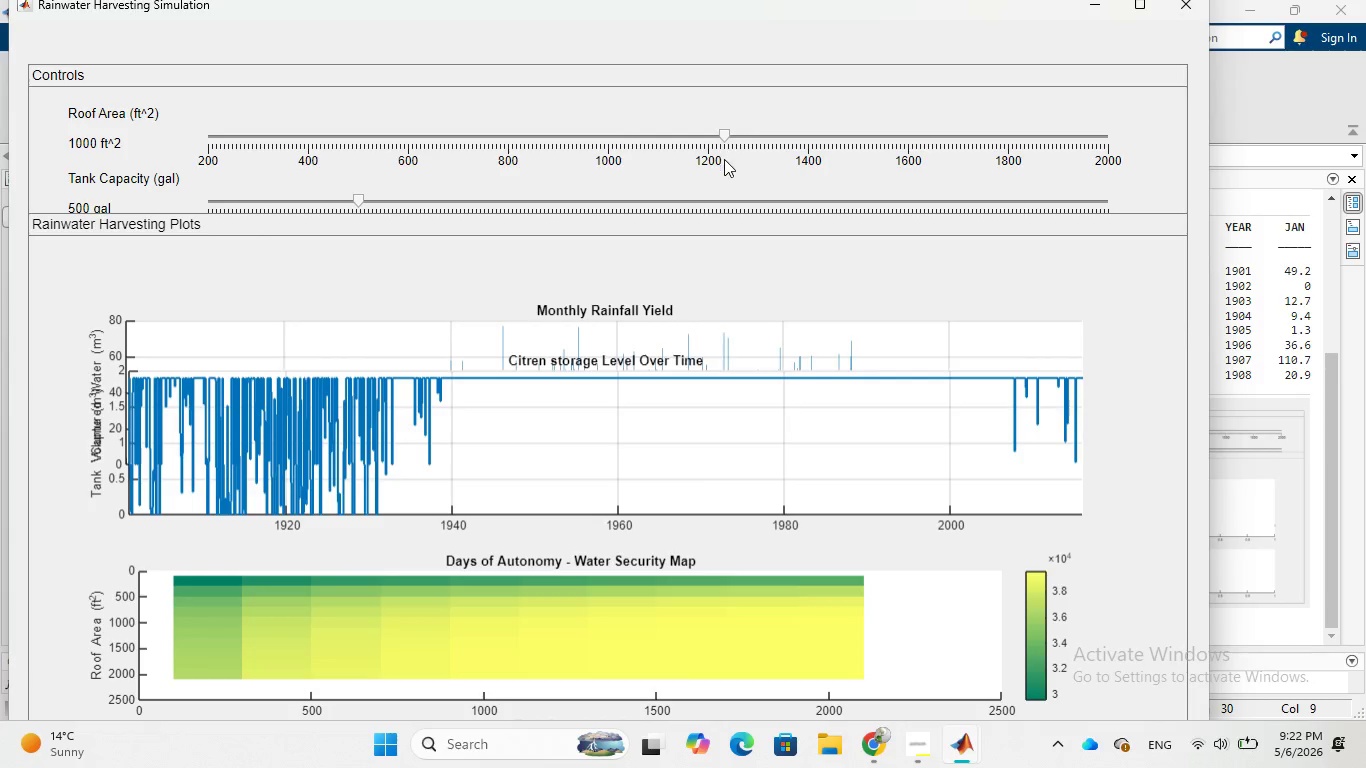 
left_click([1092, 7])
 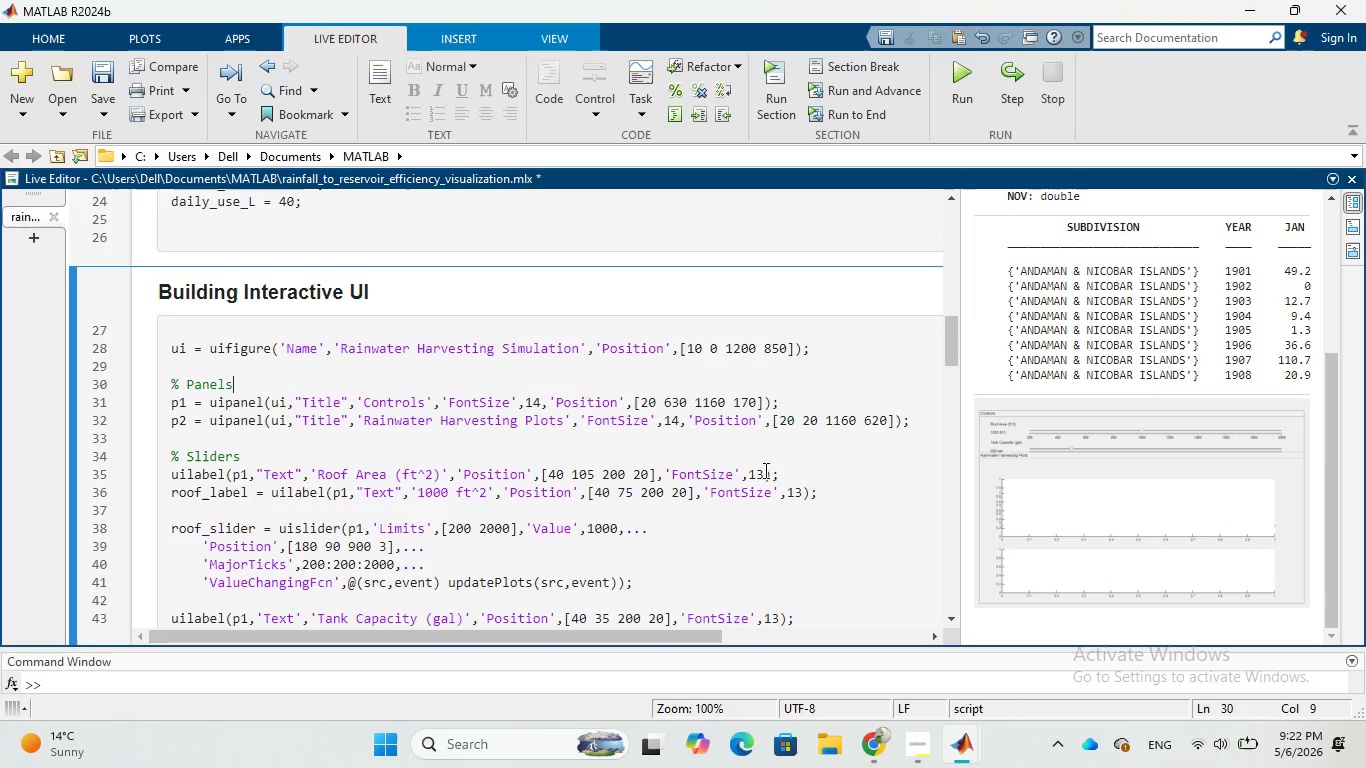 
left_click([677, 403])
 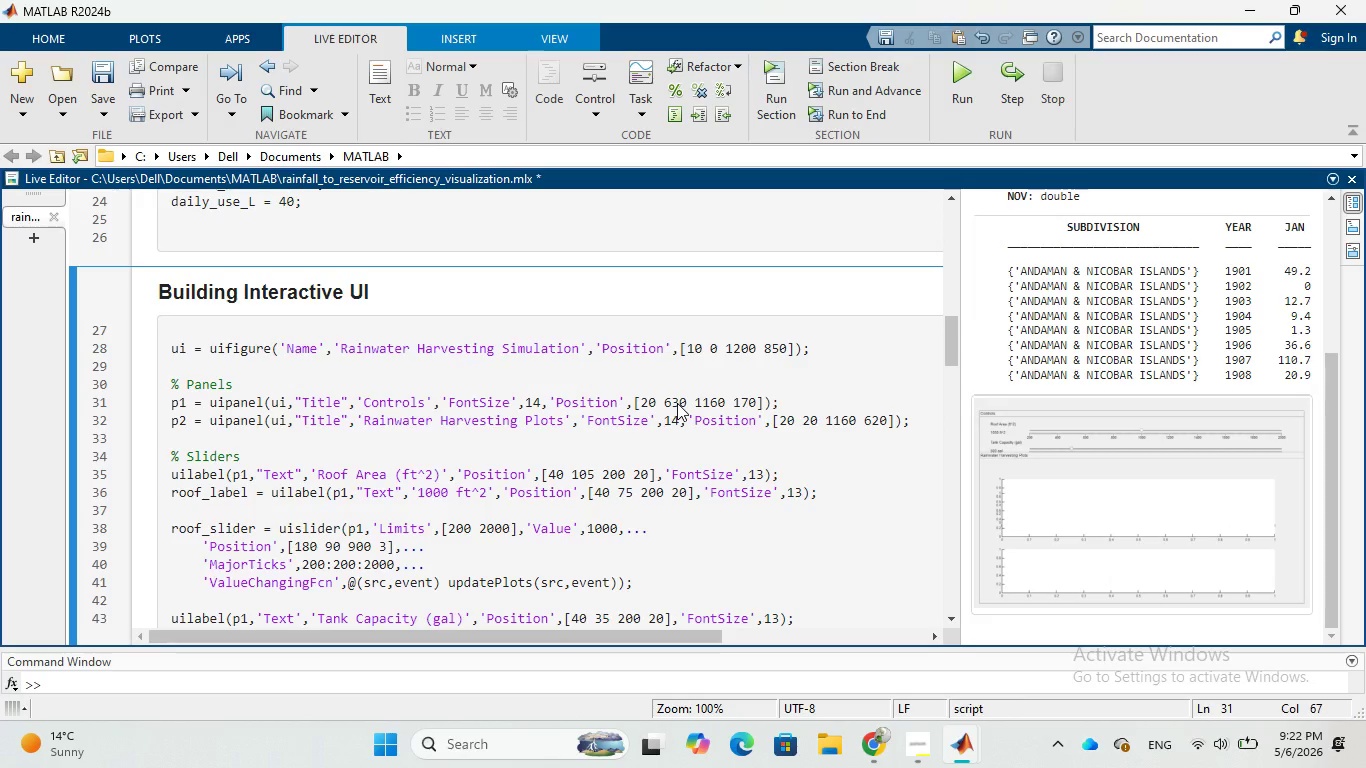 
key(Backspace)
 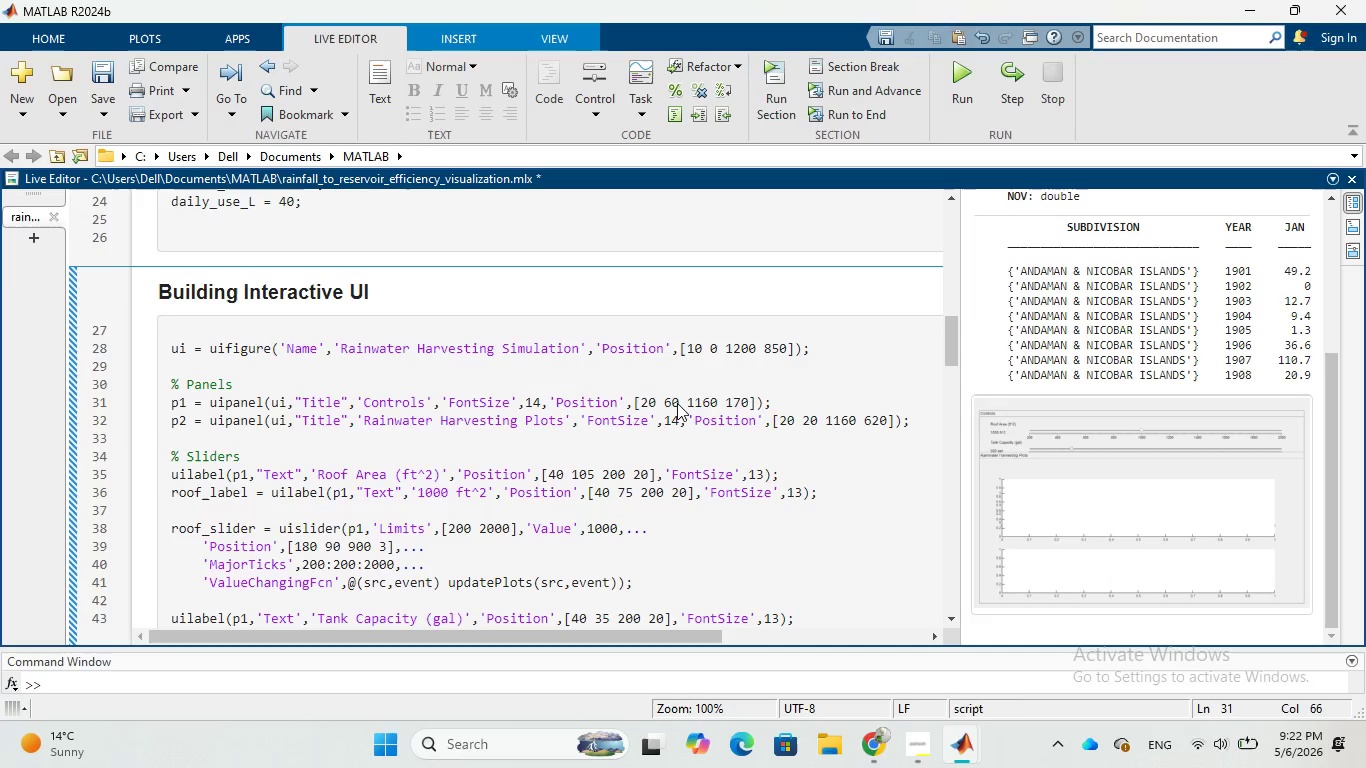 
key(5)
 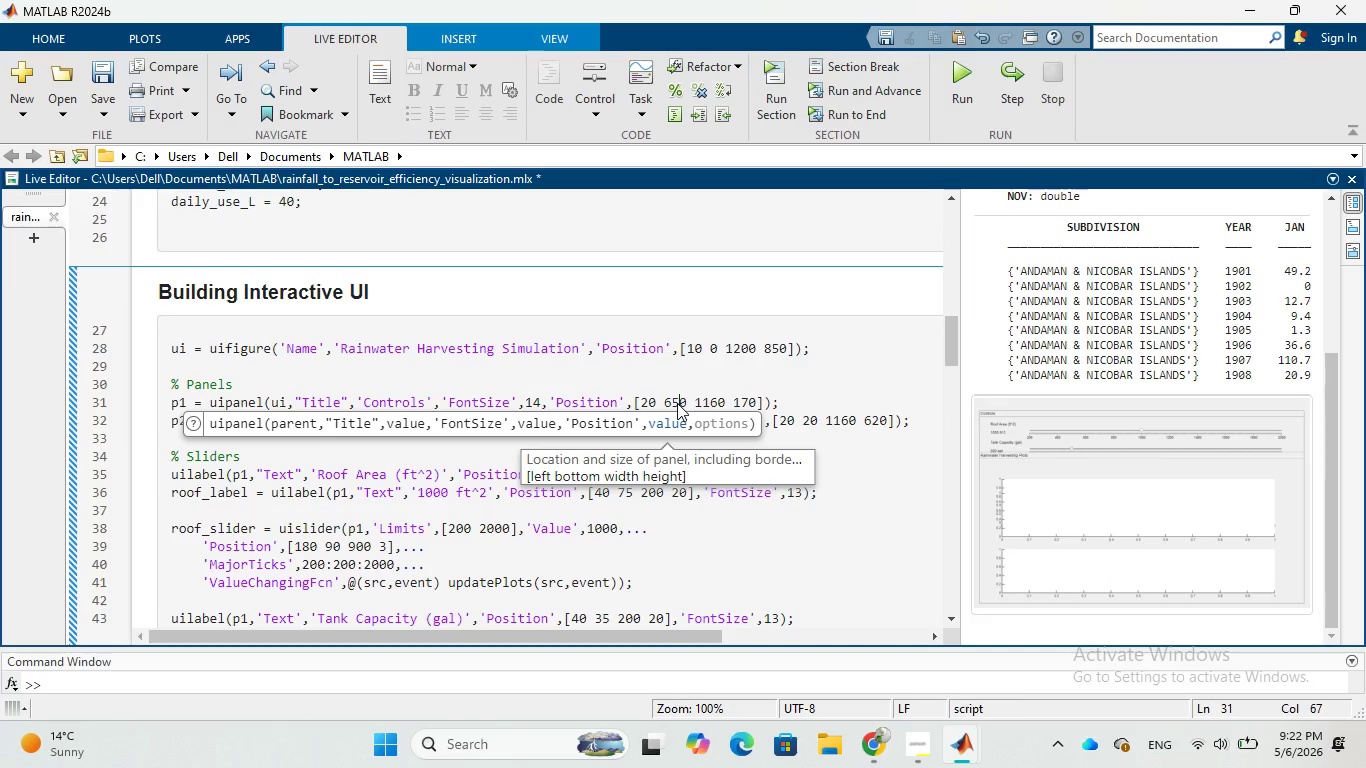 
key(Backspace)
 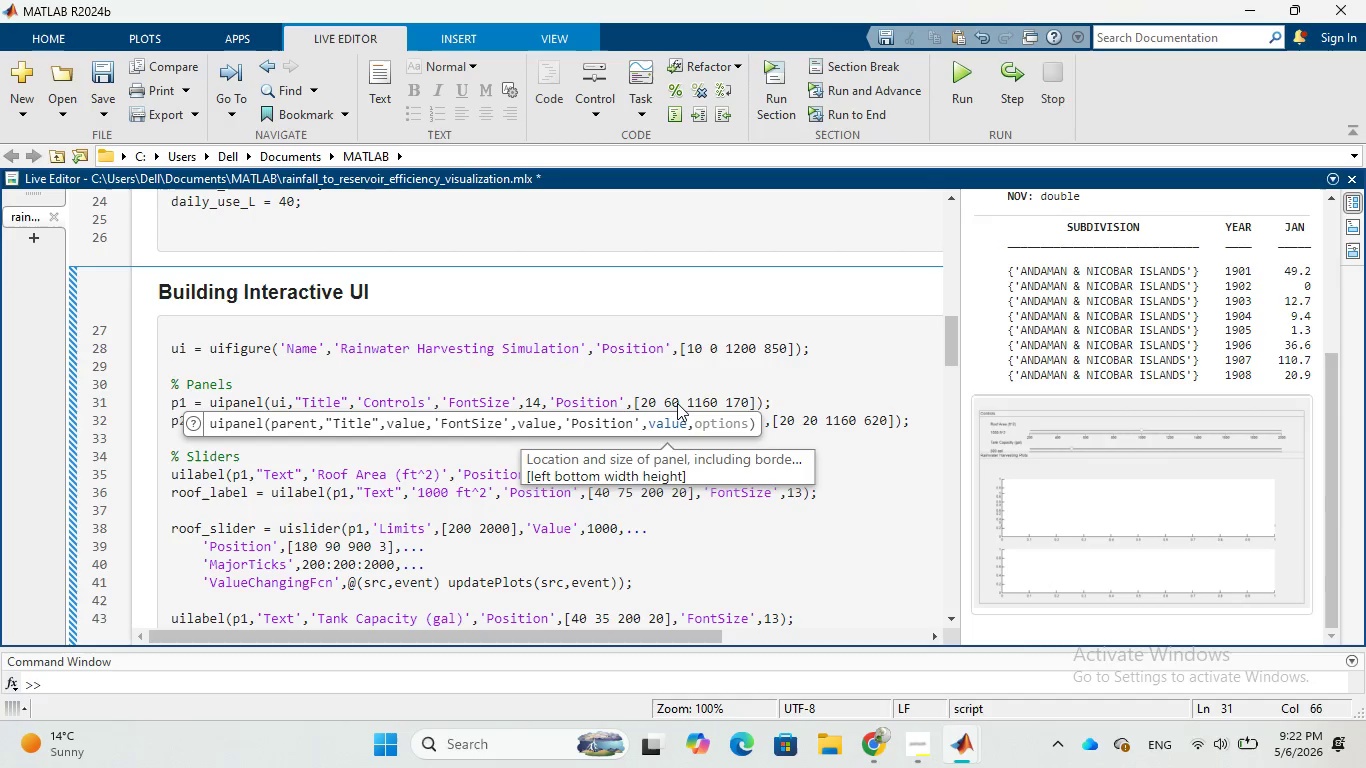 
key(7)
 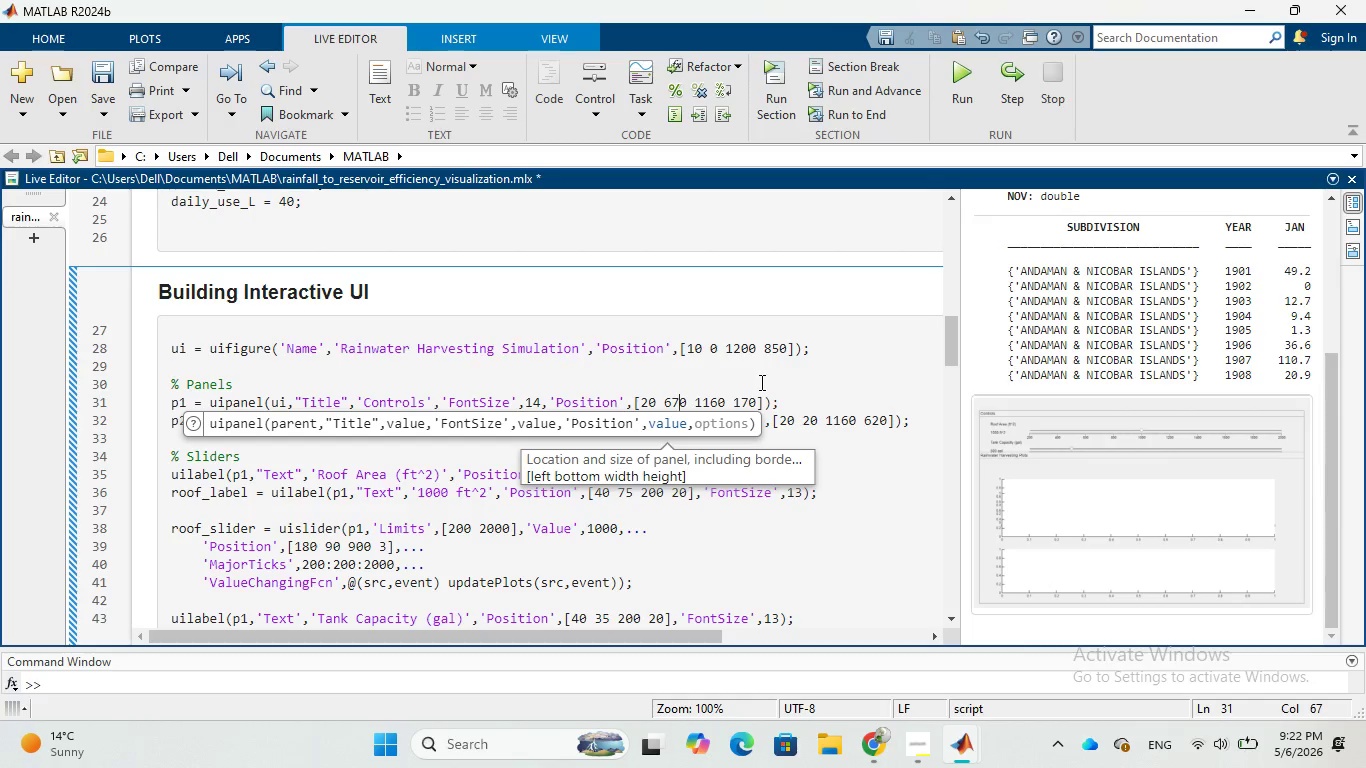 
left_click([762, 382])
 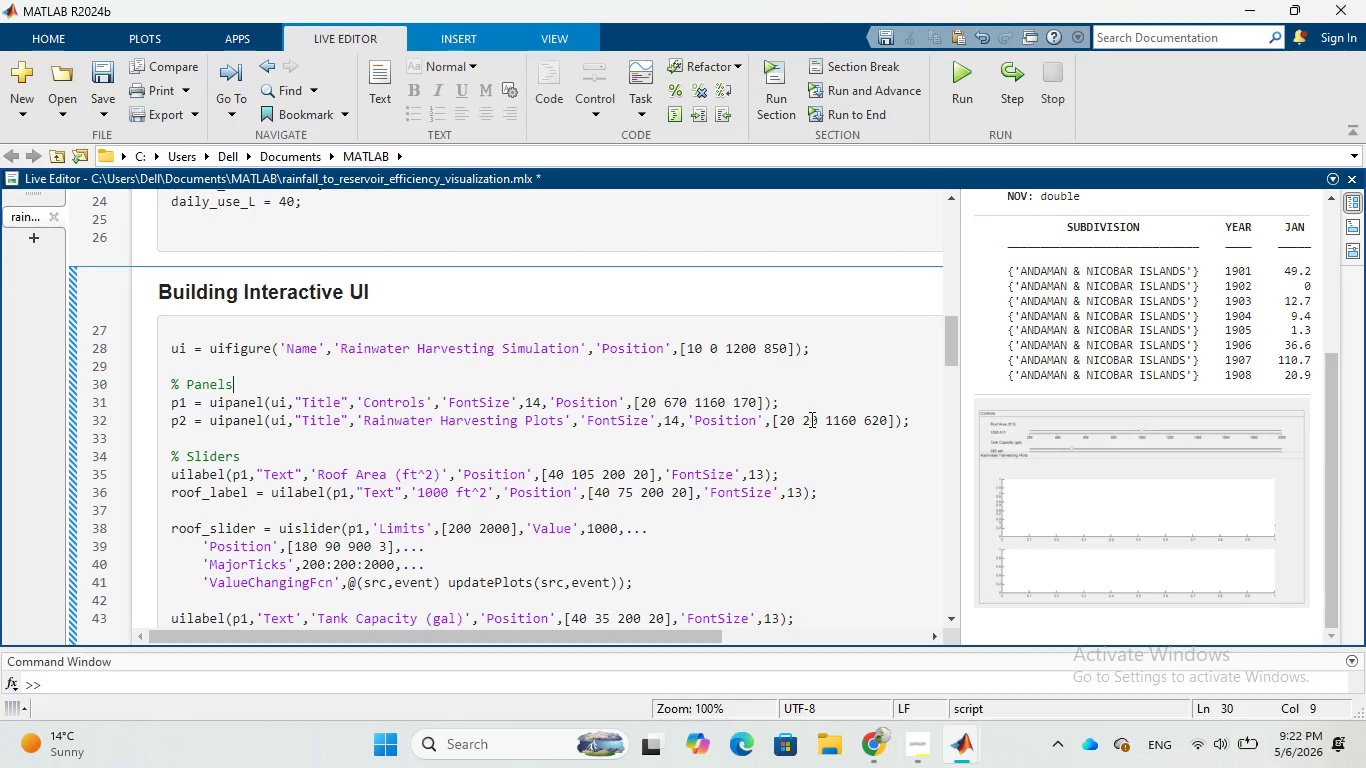 
wait(16.17)
 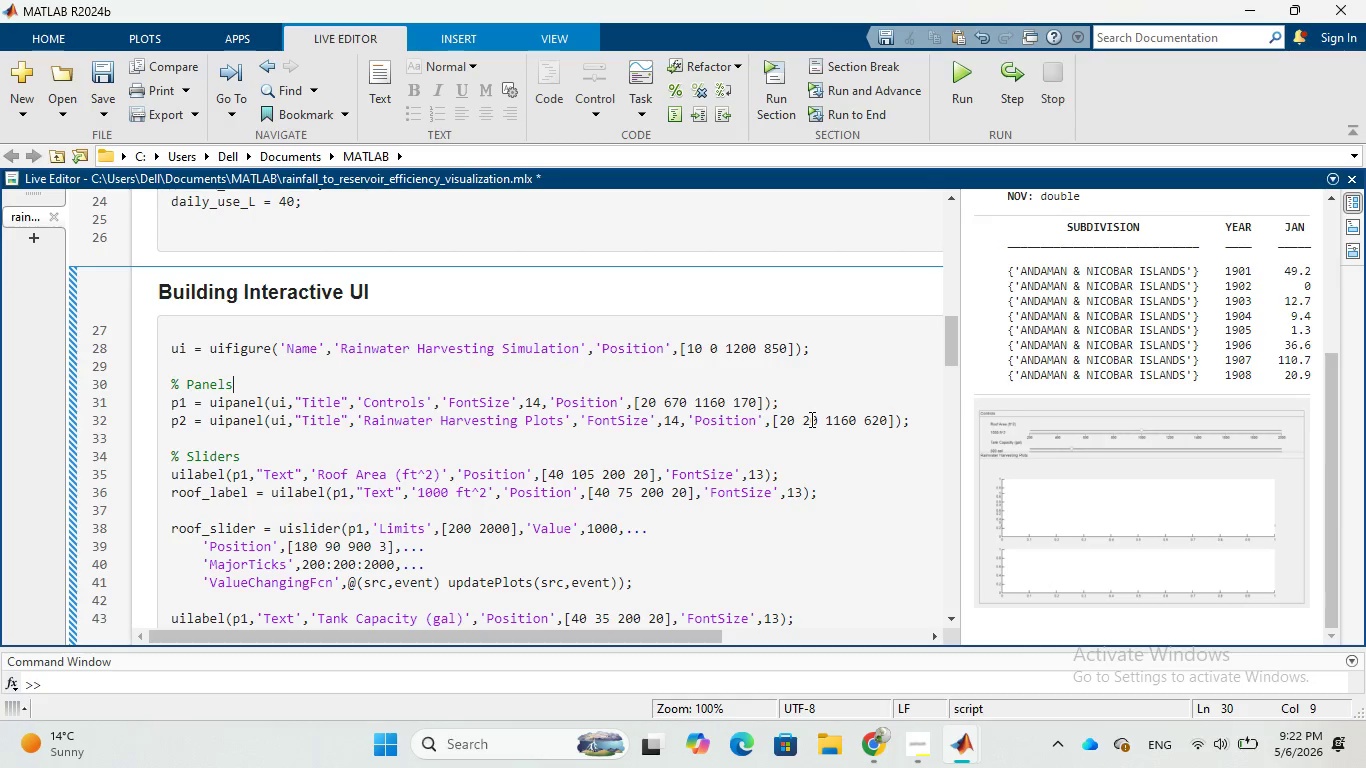 
left_click([103, 97])
 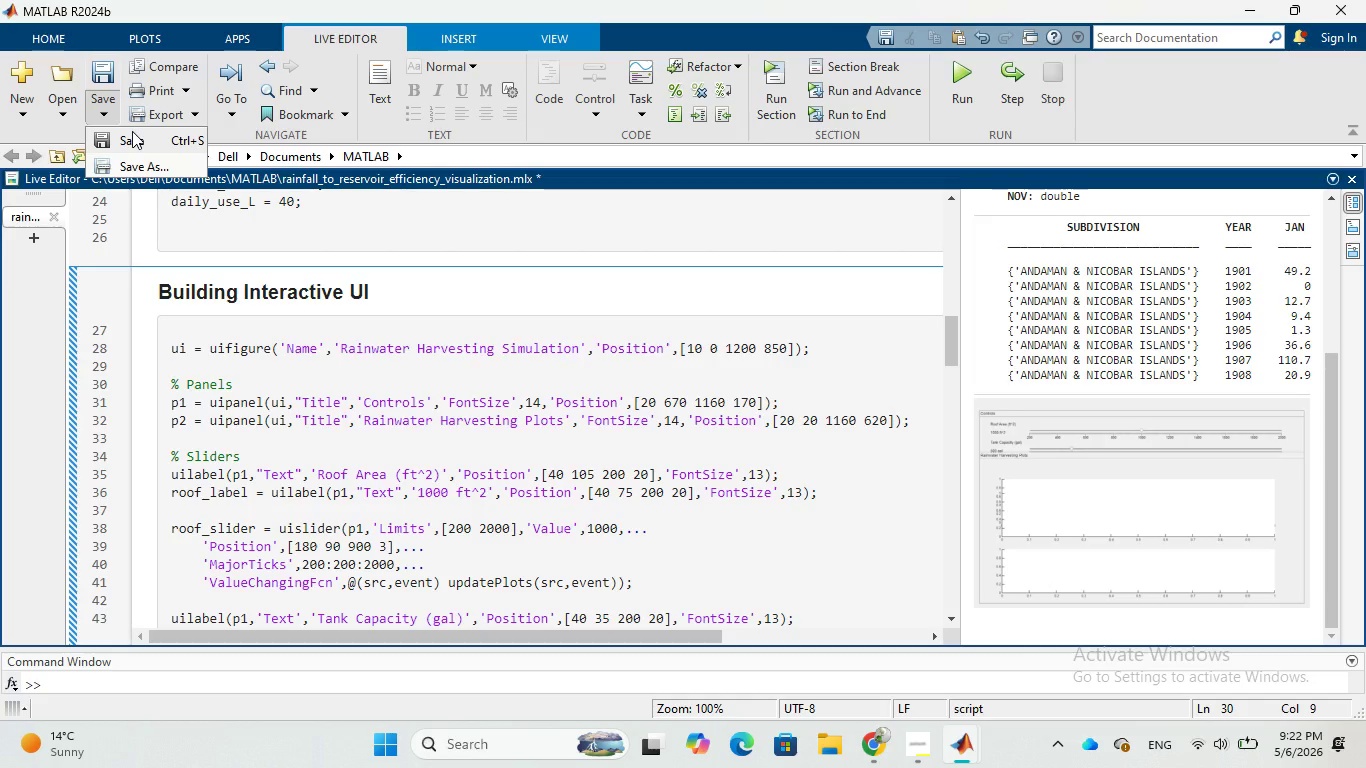 
left_click([132, 131])
 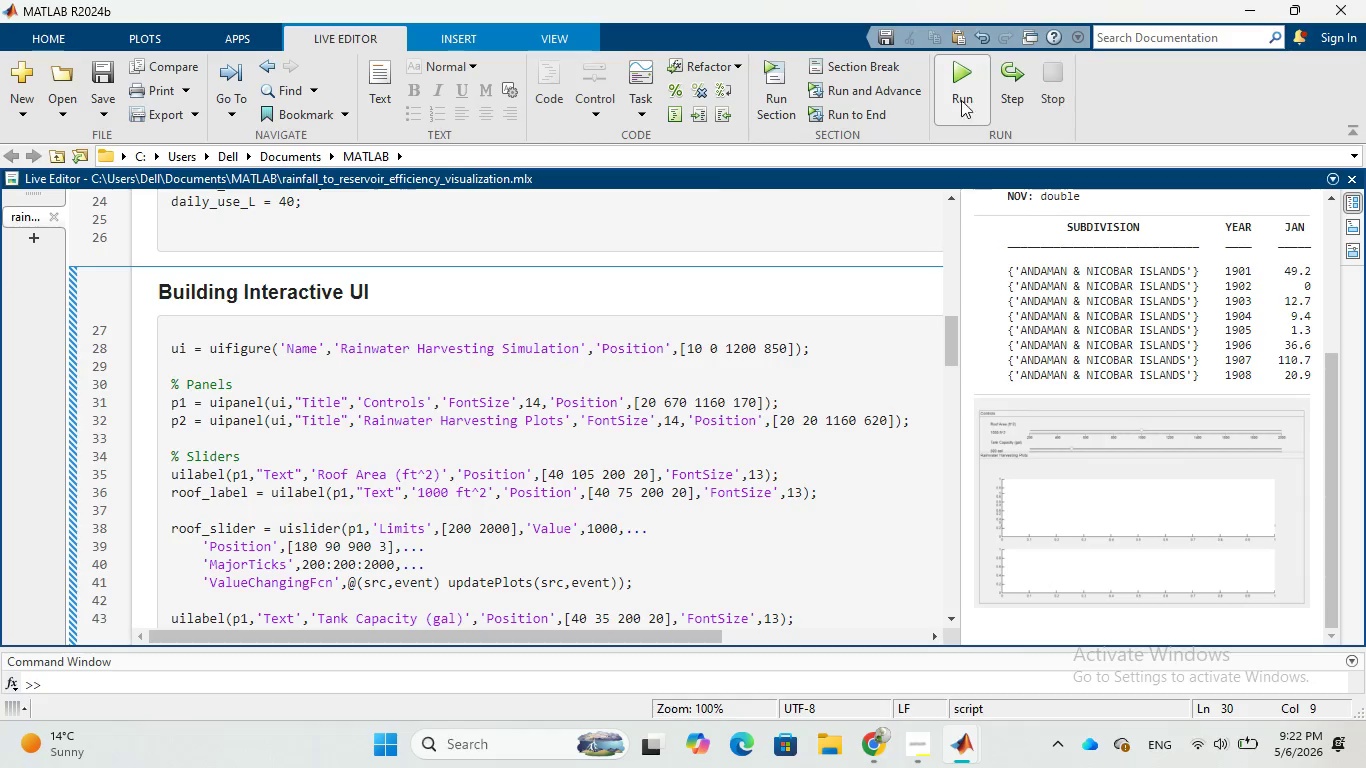 
left_click([962, 77])
 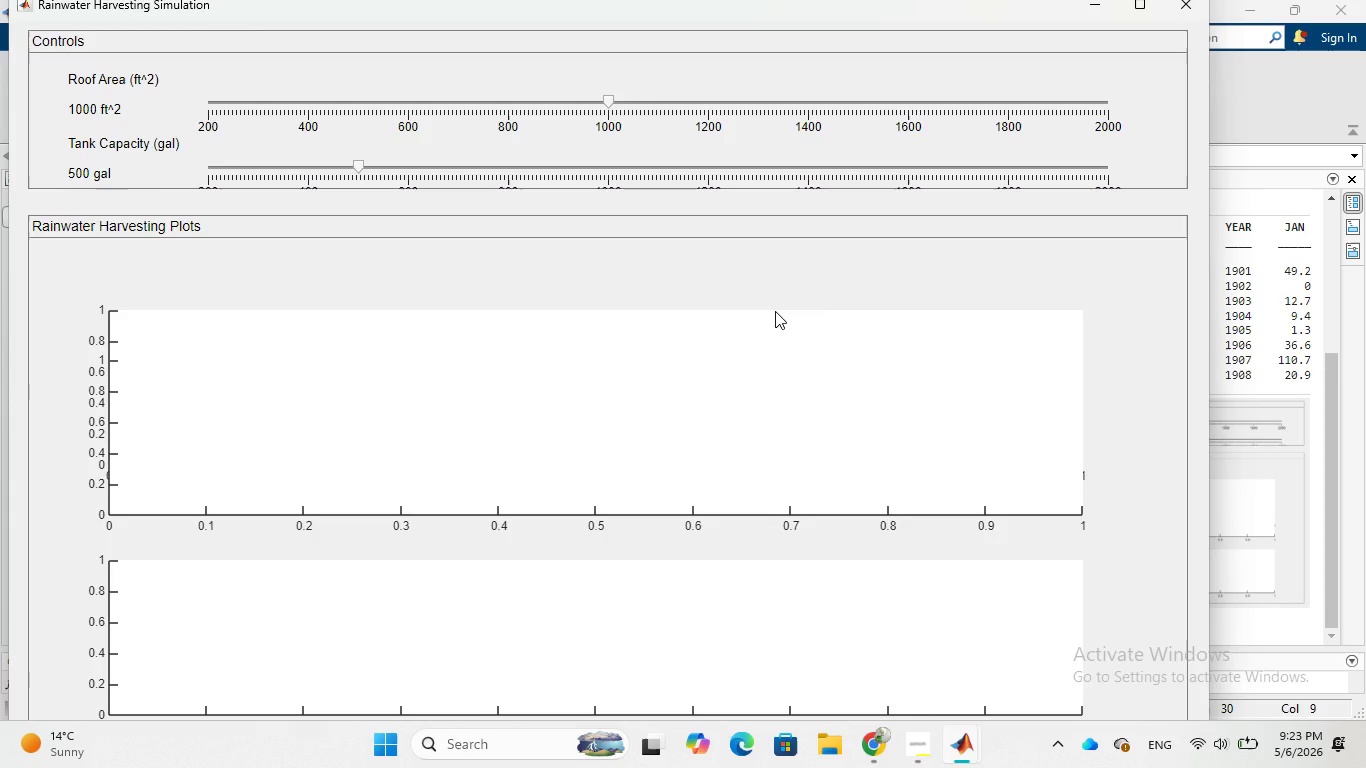 
wait(31.88)
 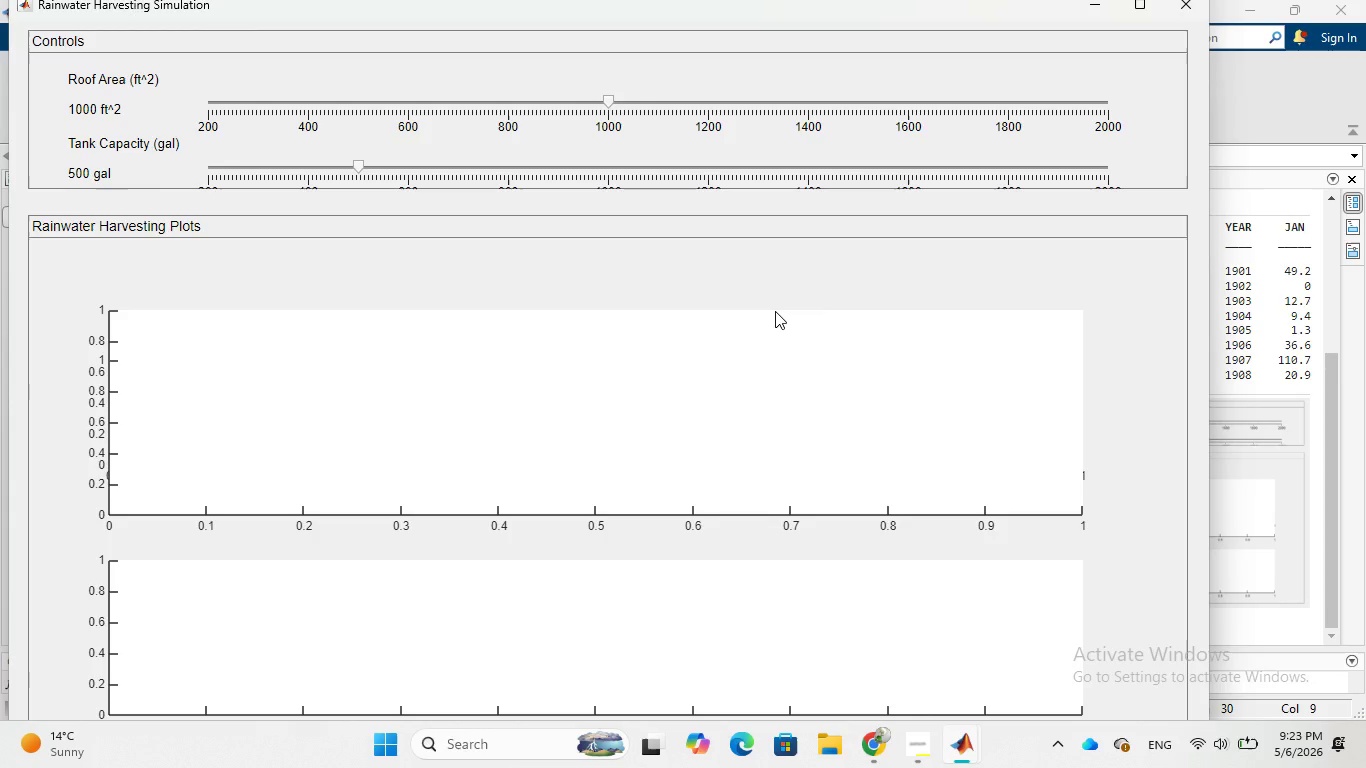 
mouse_move([960, 737])
 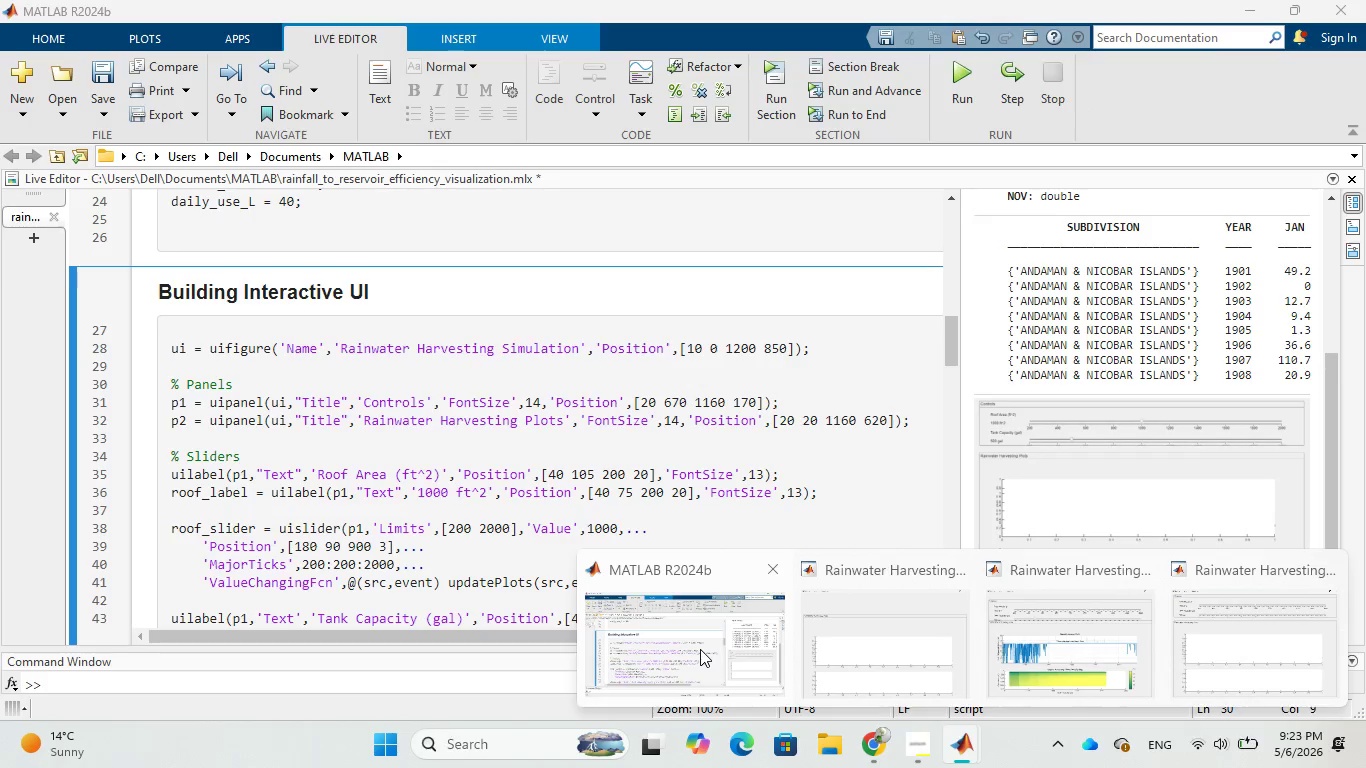 
left_click([700, 648])
 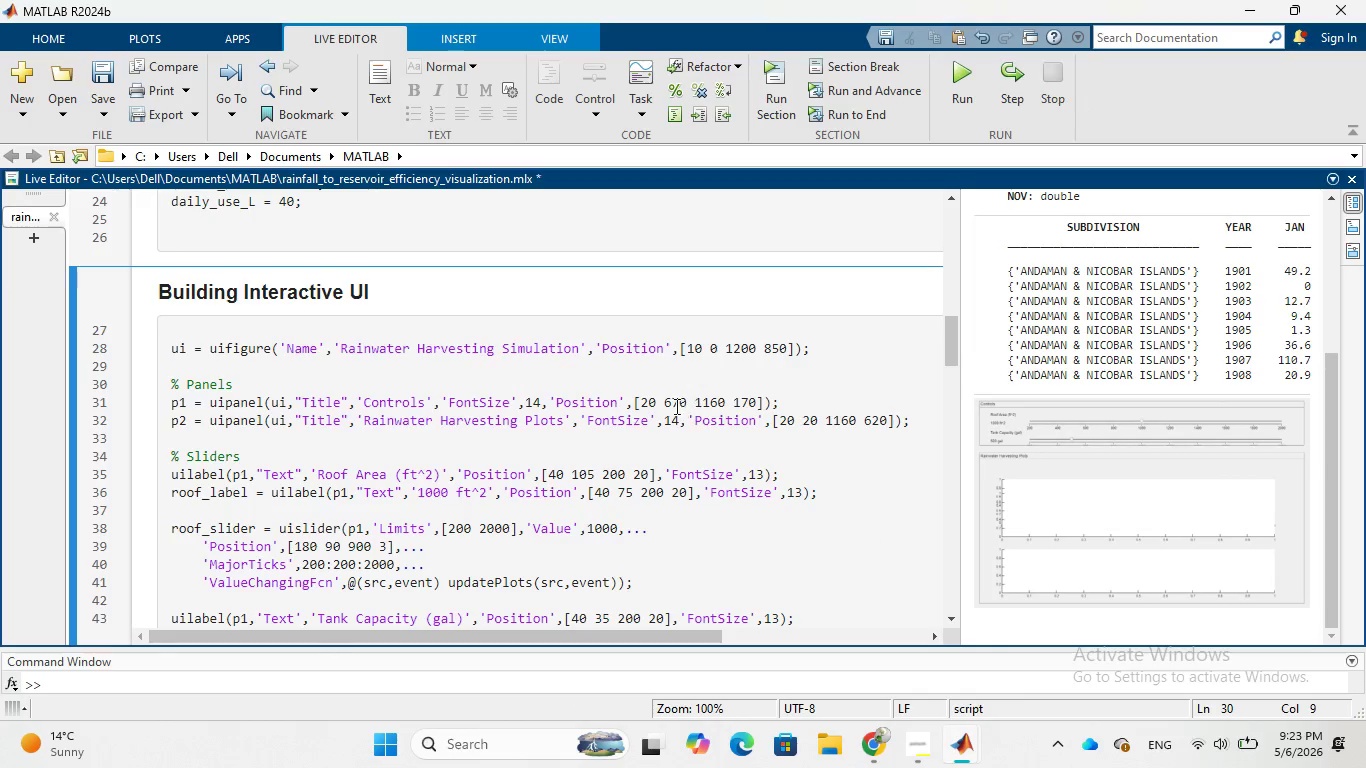 
left_click([677, 404])
 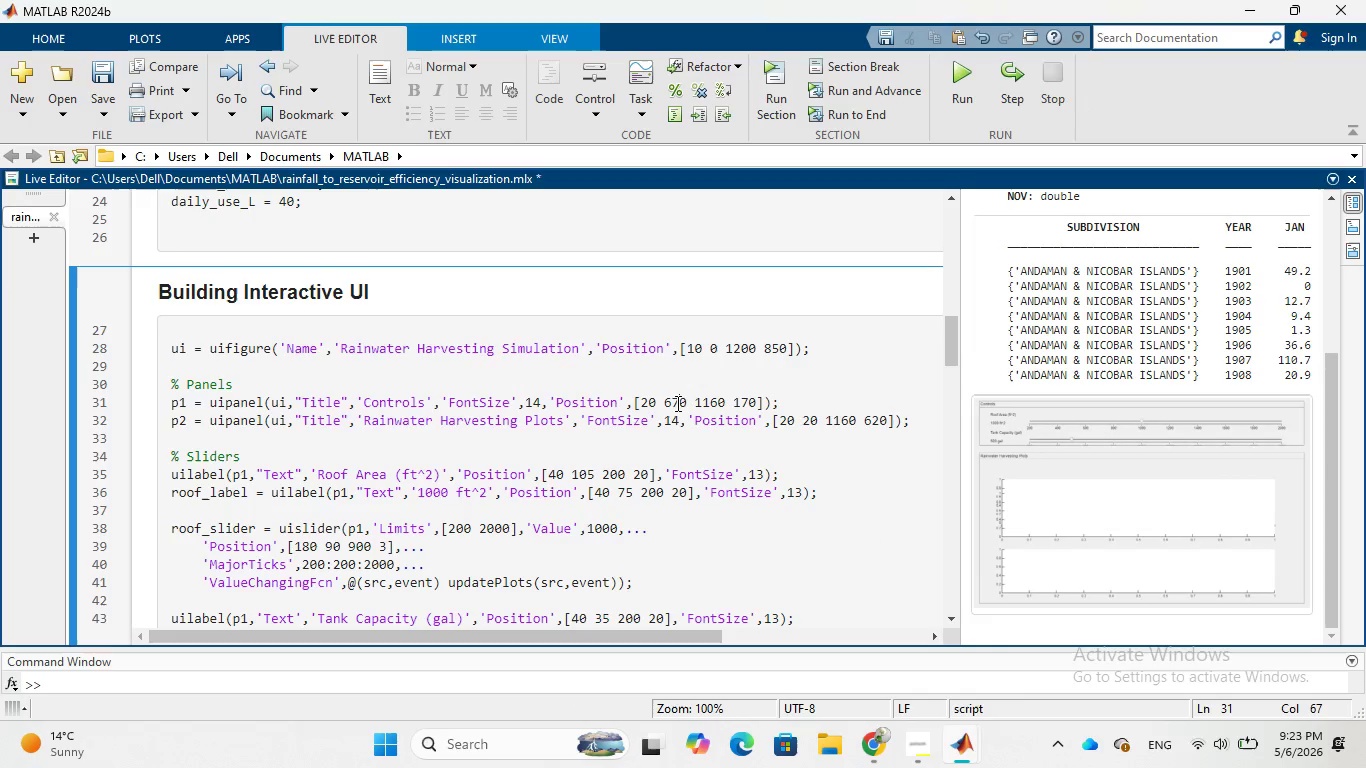 
left_click([675, 402])
 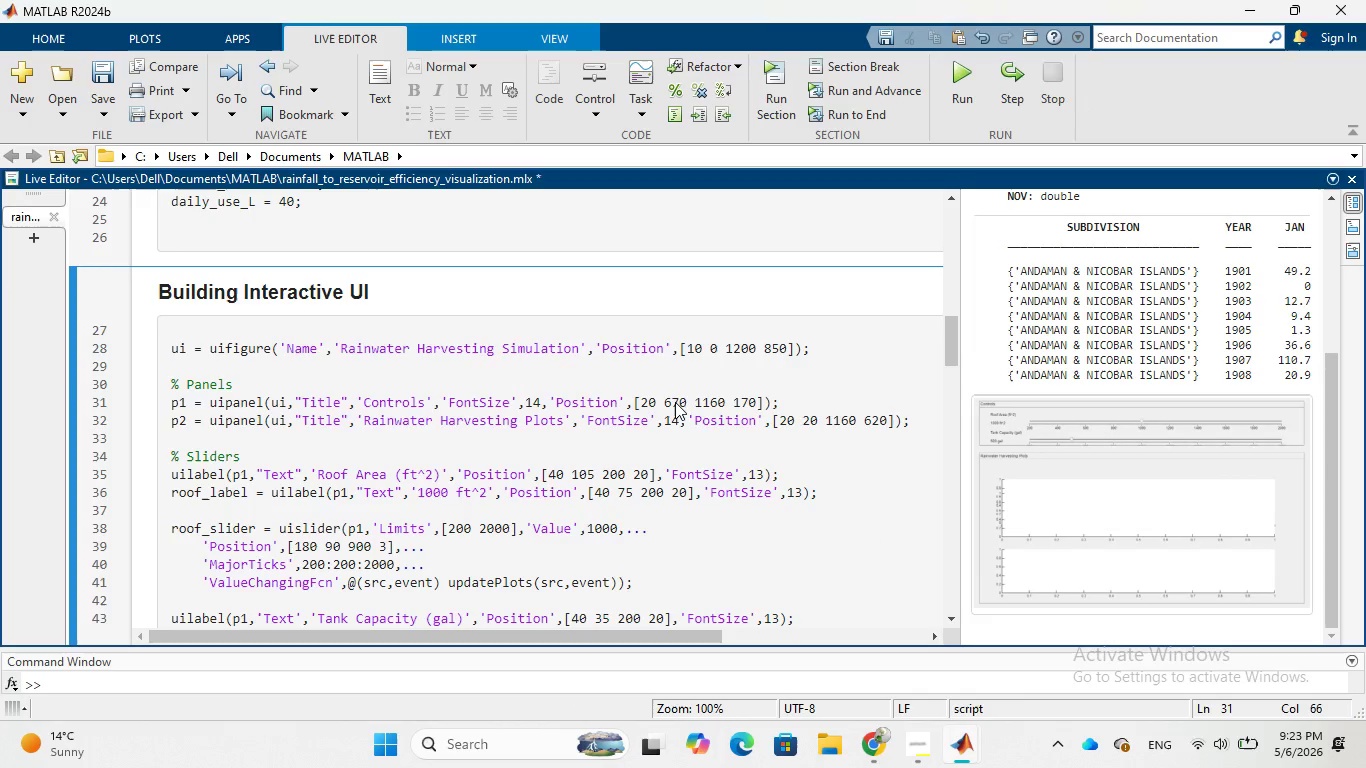 
key(Backspace)
 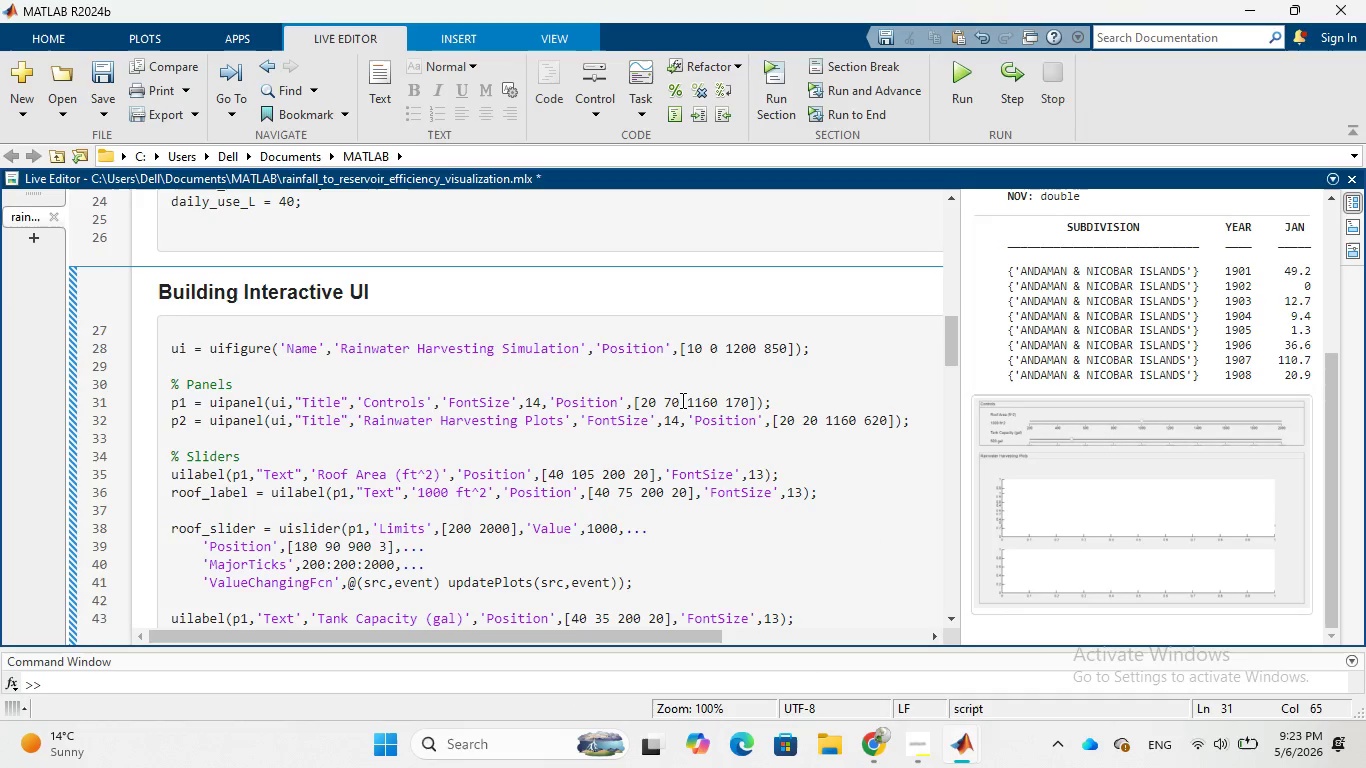 
left_click([681, 400])
 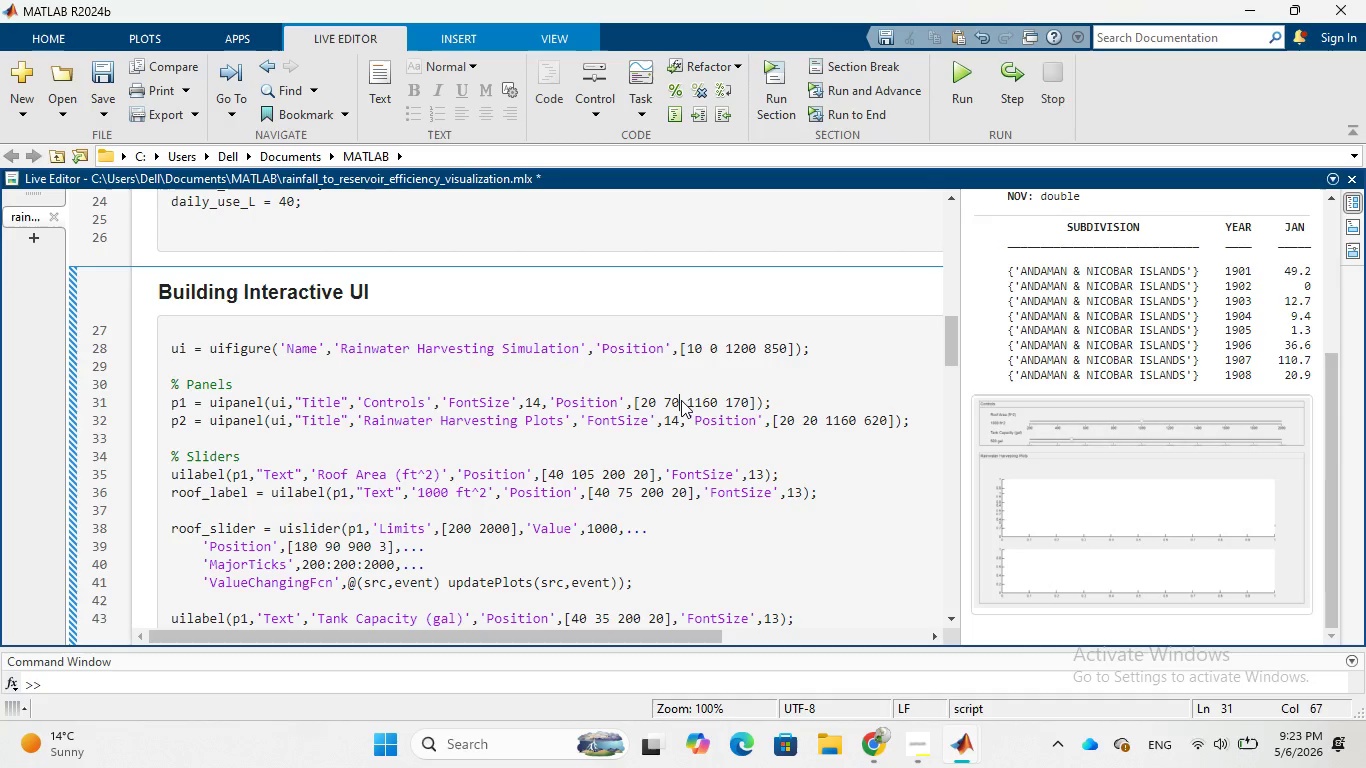 
key(0)
 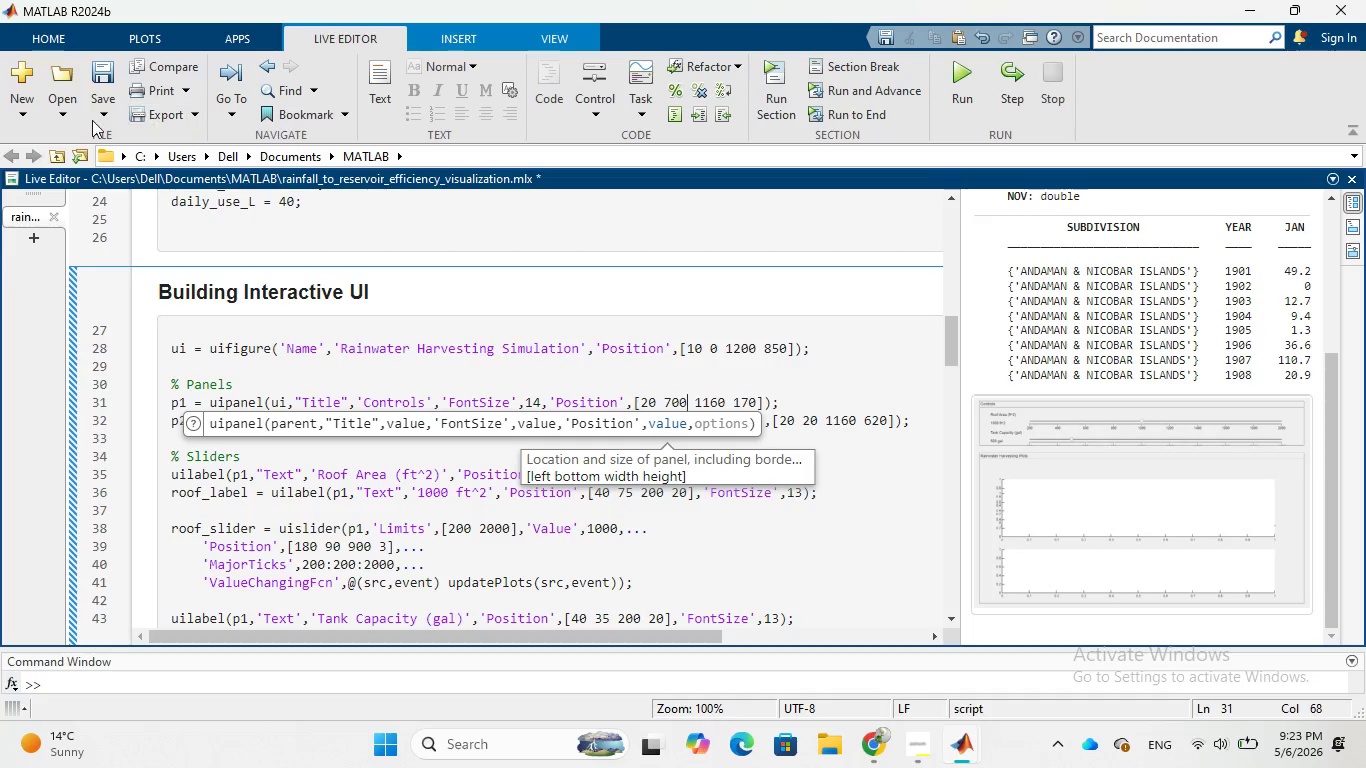 
left_click([92, 116])
 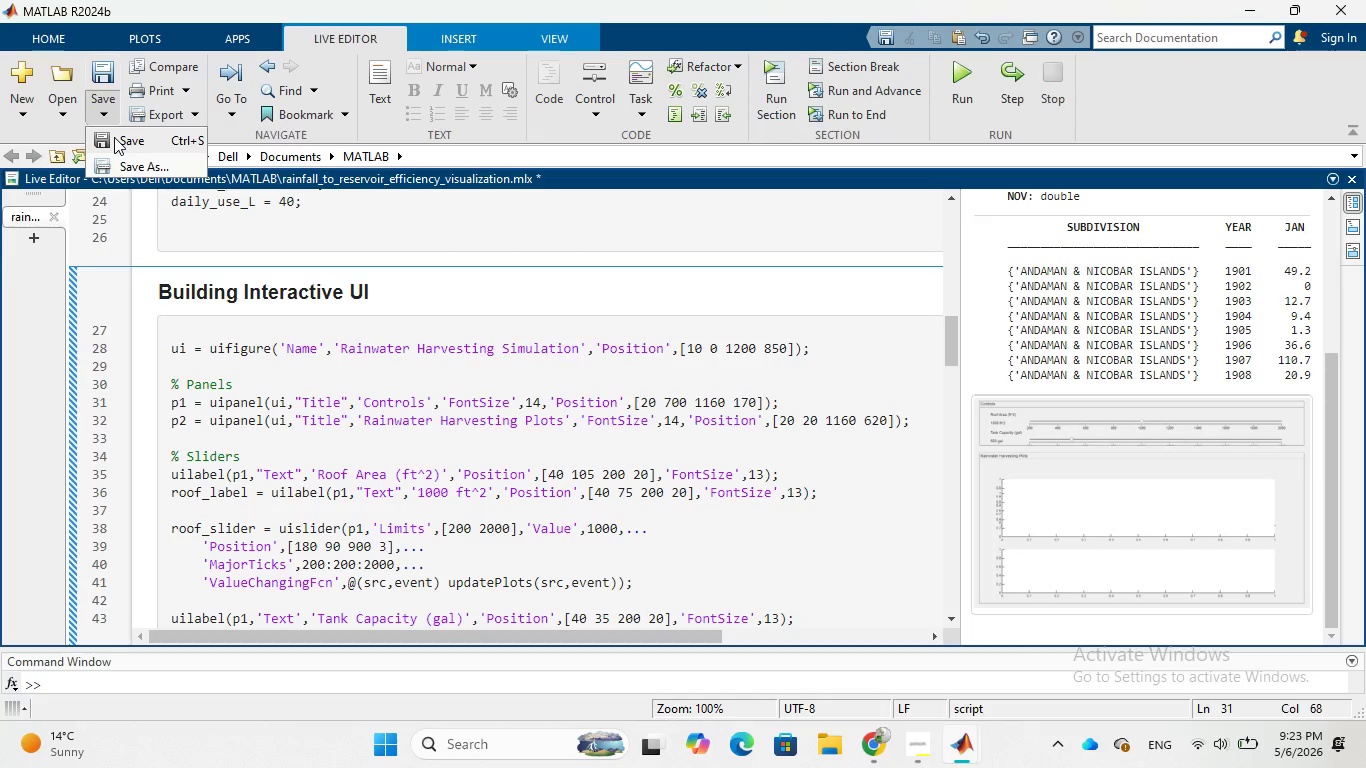 
left_click([114, 137])
 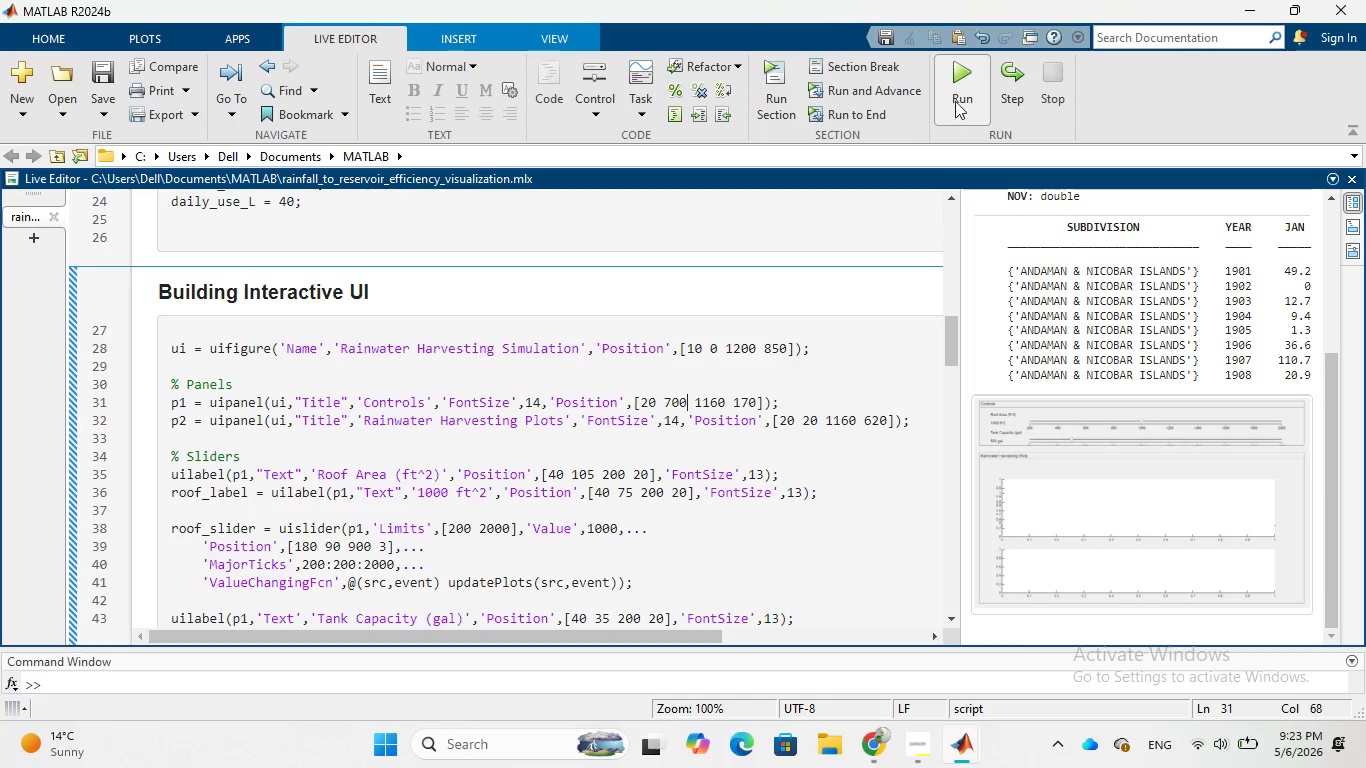 
left_click([954, 88])
 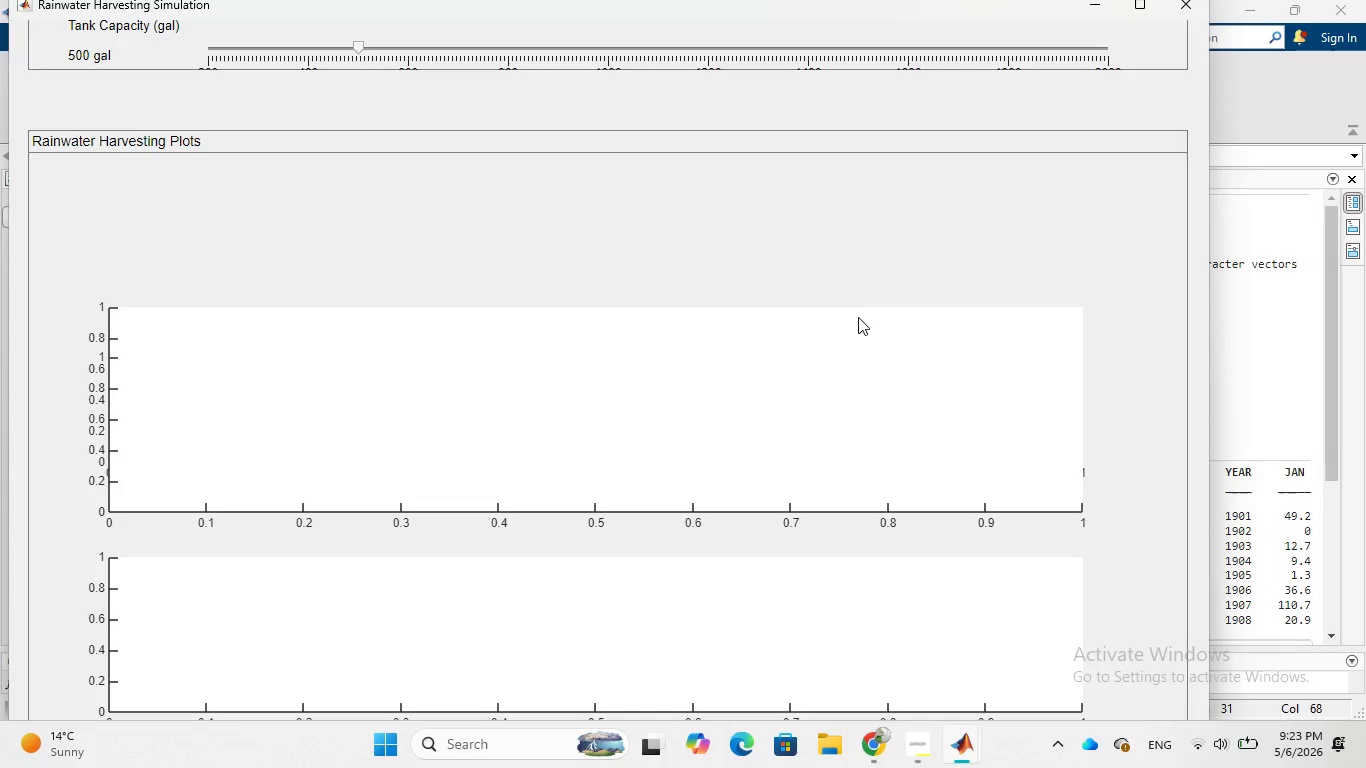 
wait(12.24)
 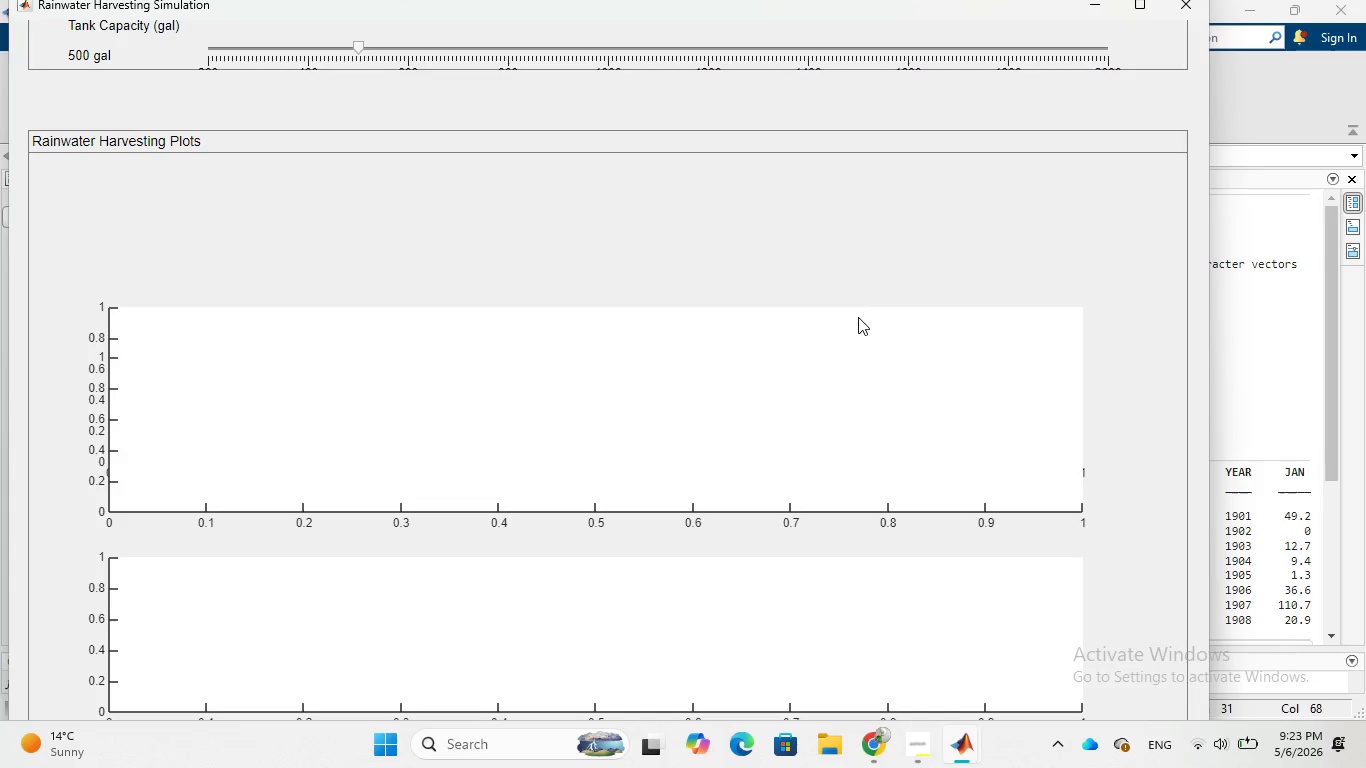 
left_click([1268, 443])
 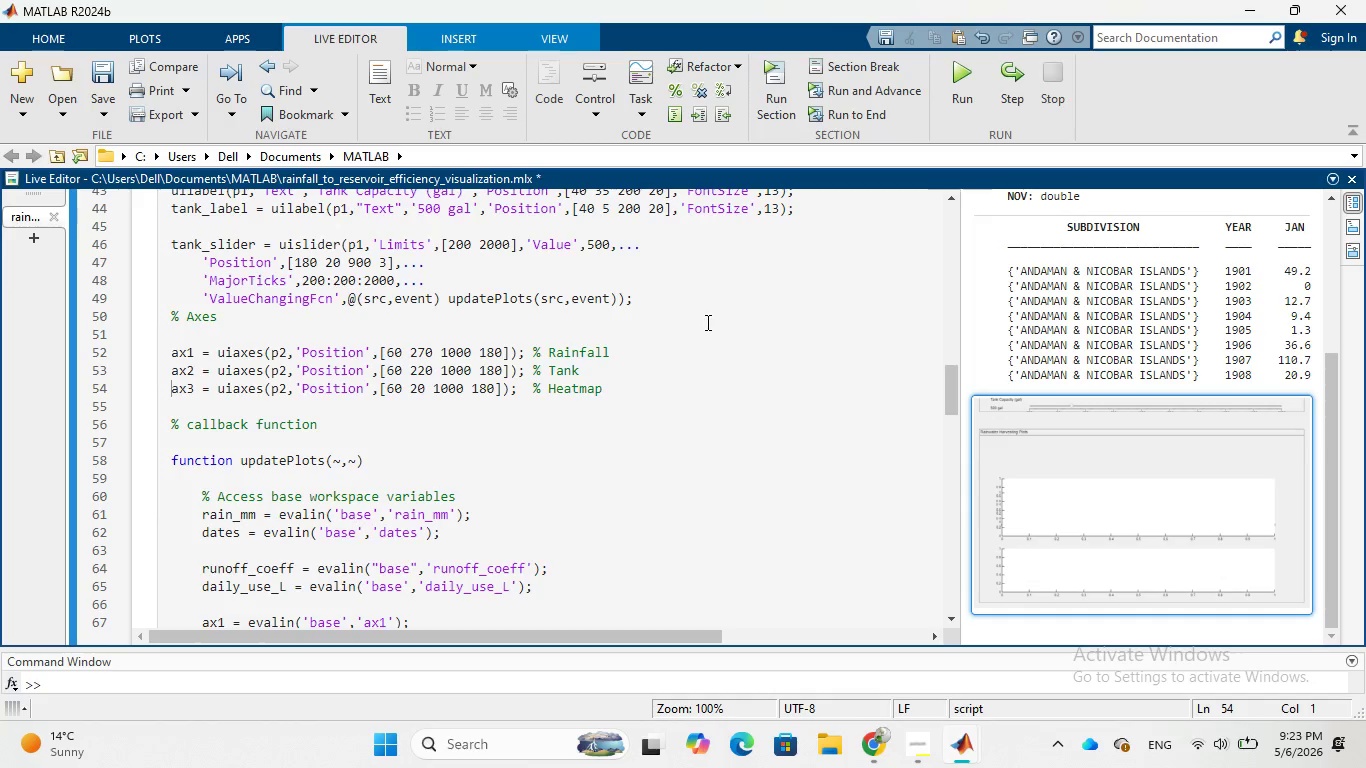 
scroll: coordinate [654, 274], scroll_direction: up, amount: 6.0
 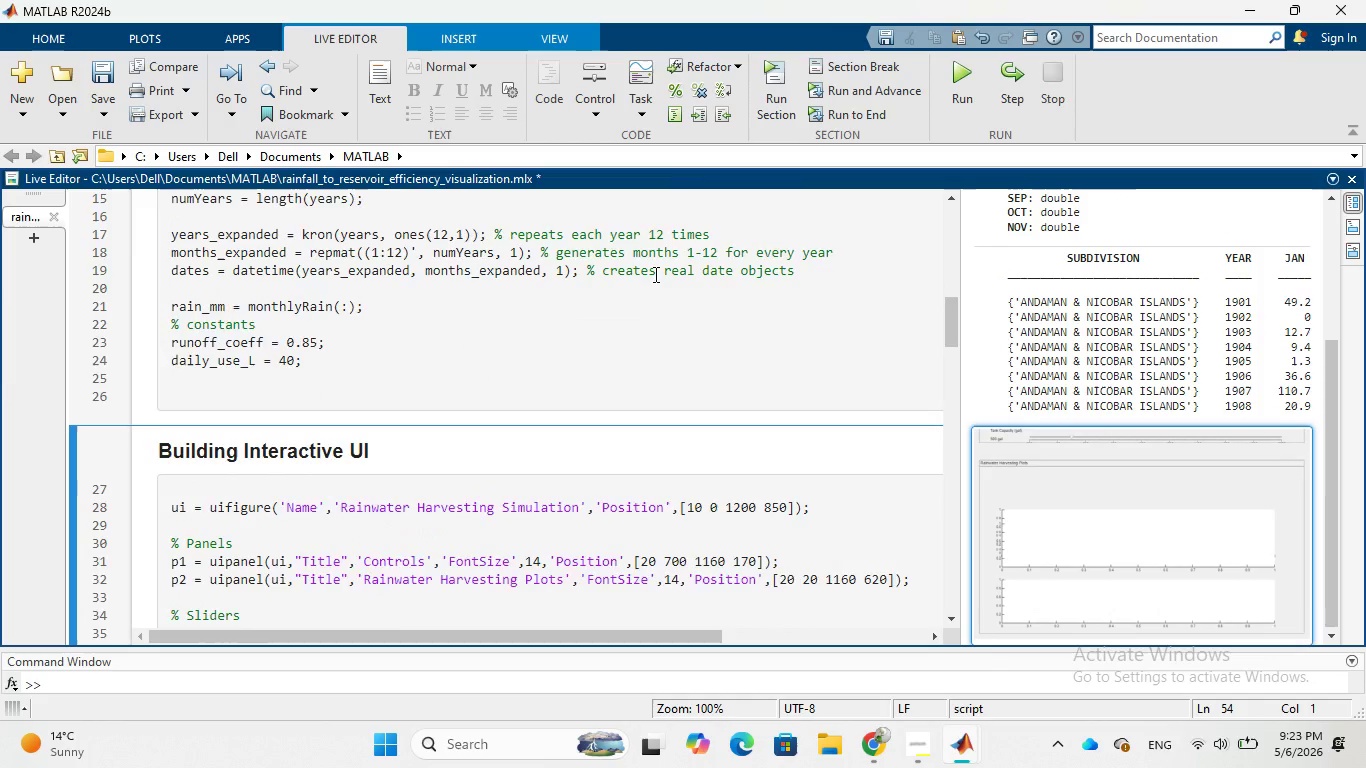 
scroll: coordinate [654, 274], scroll_direction: down, amount: 2.0
 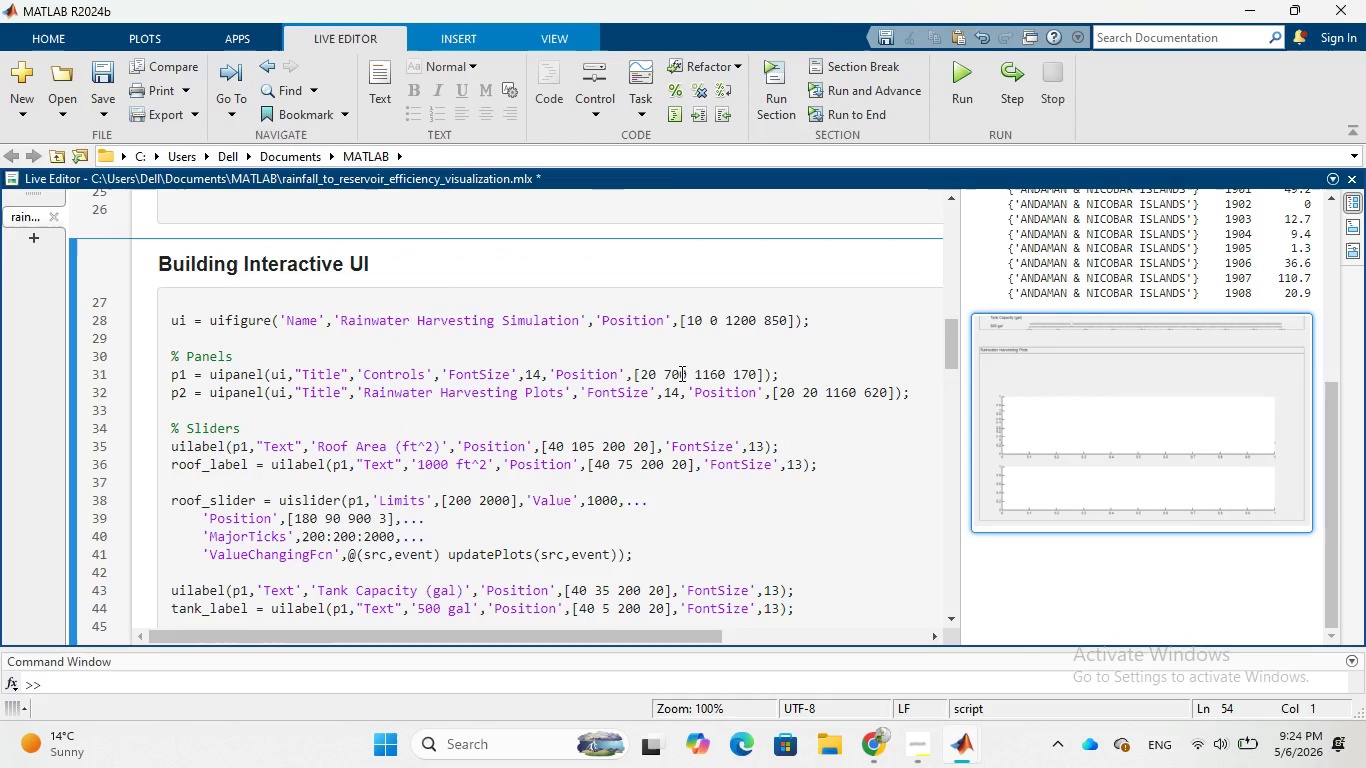 
left_click([680, 373])
 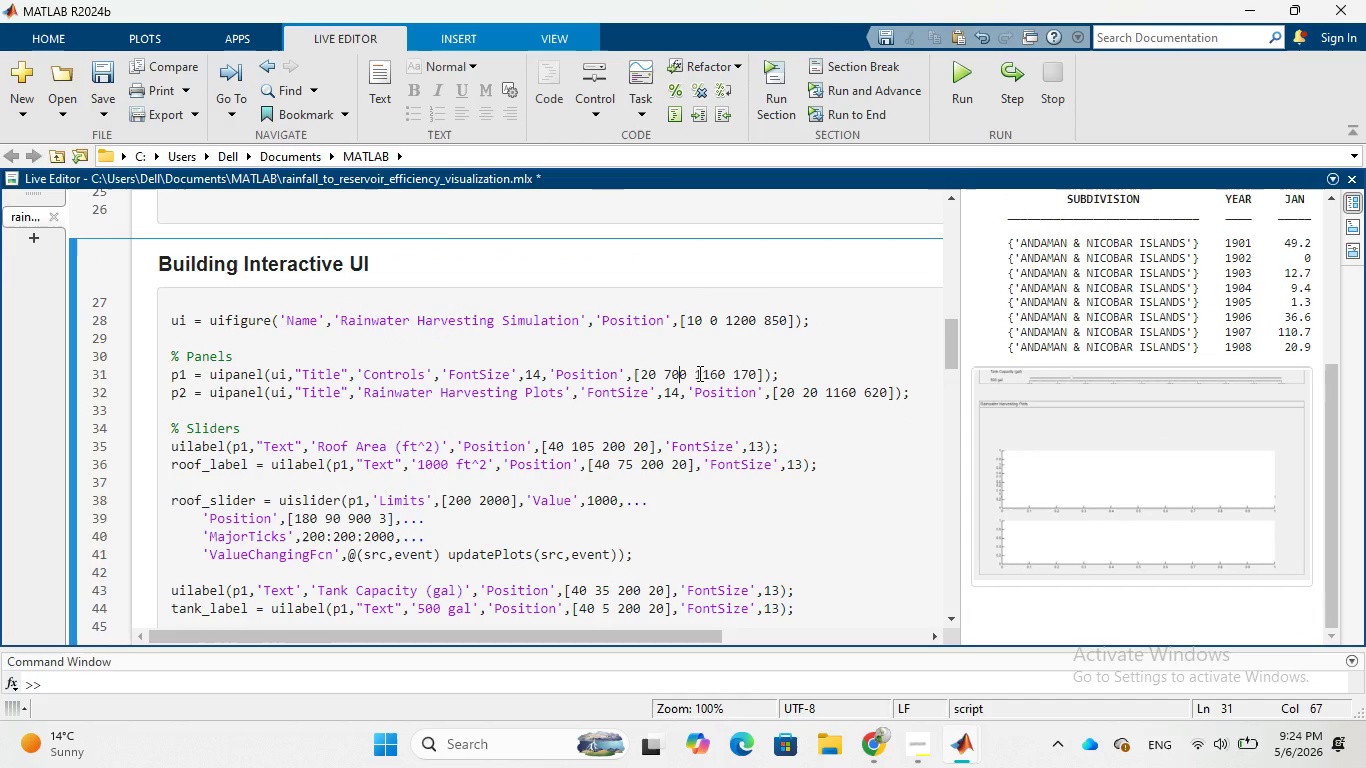 
key(Backspace)
 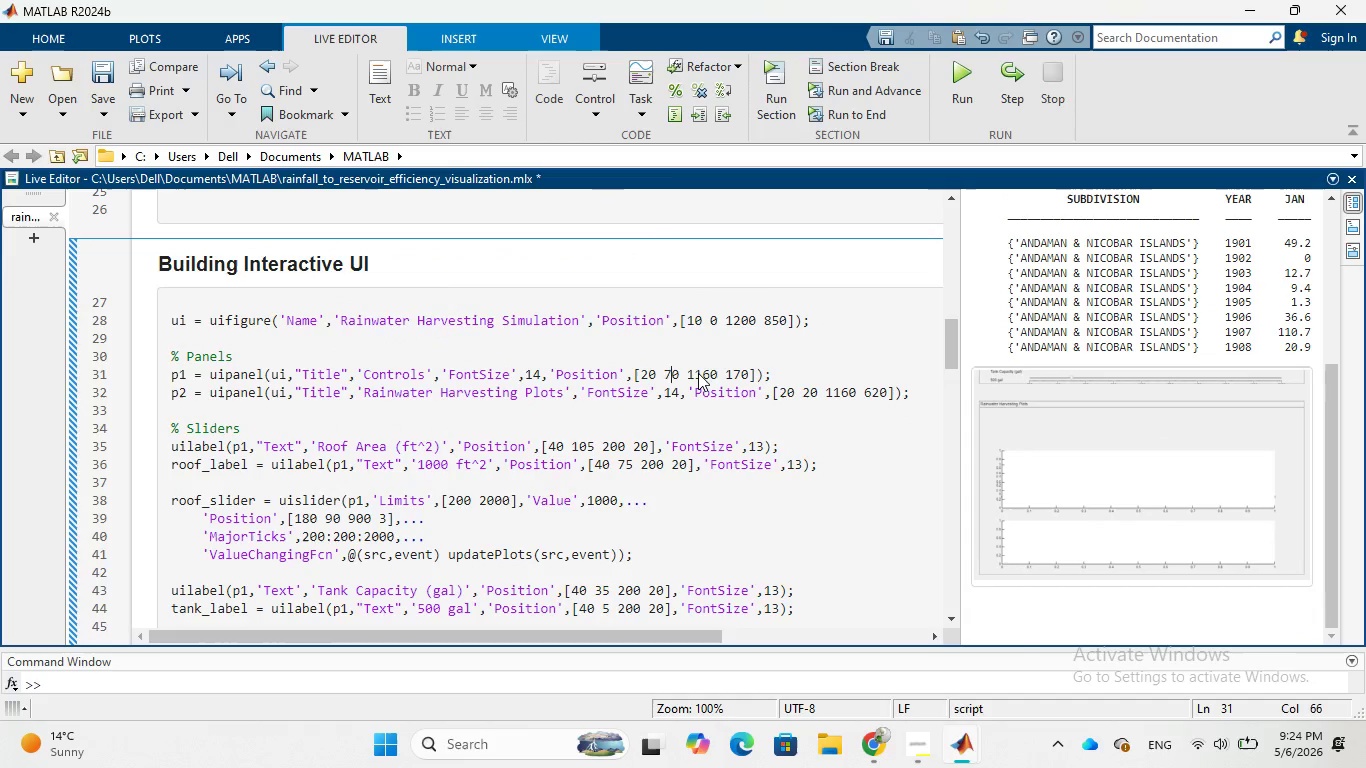 
key(Backspace)
 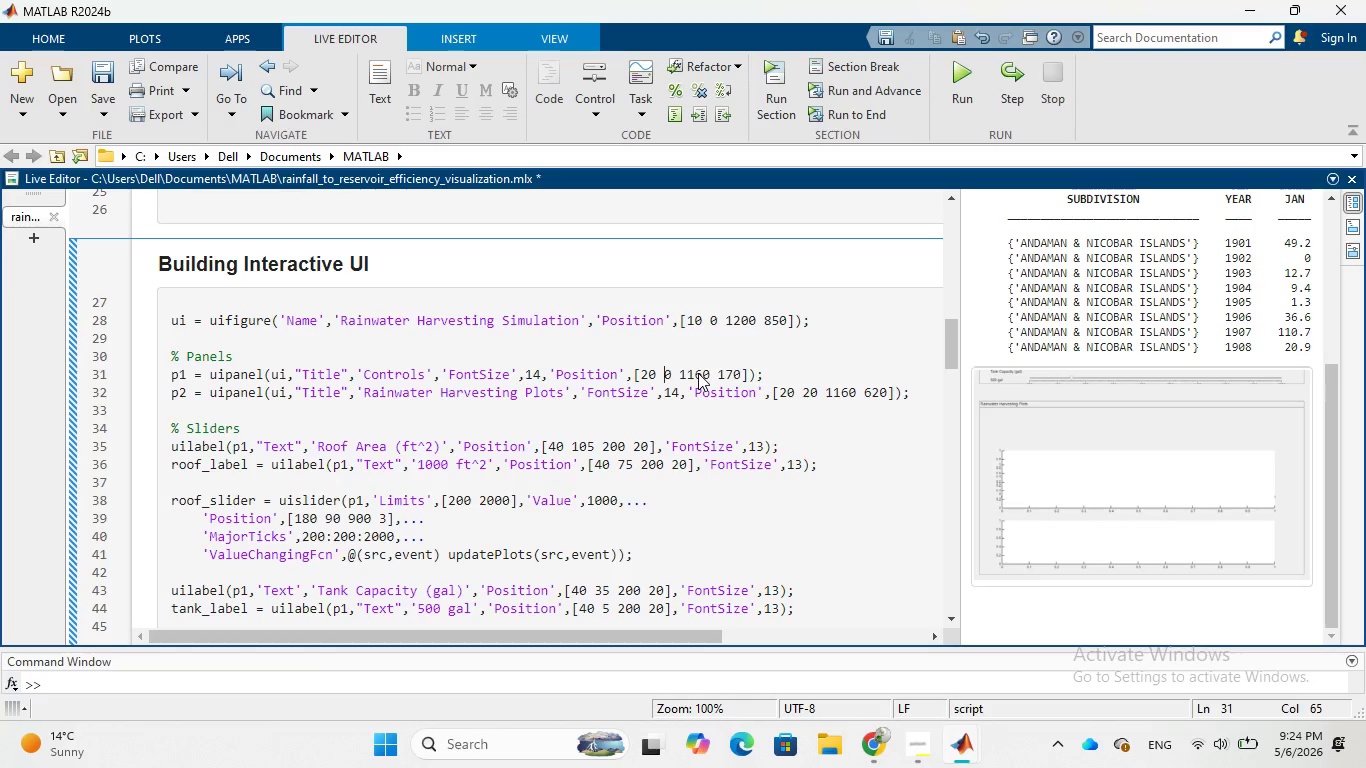 
key(ArrowRight)
 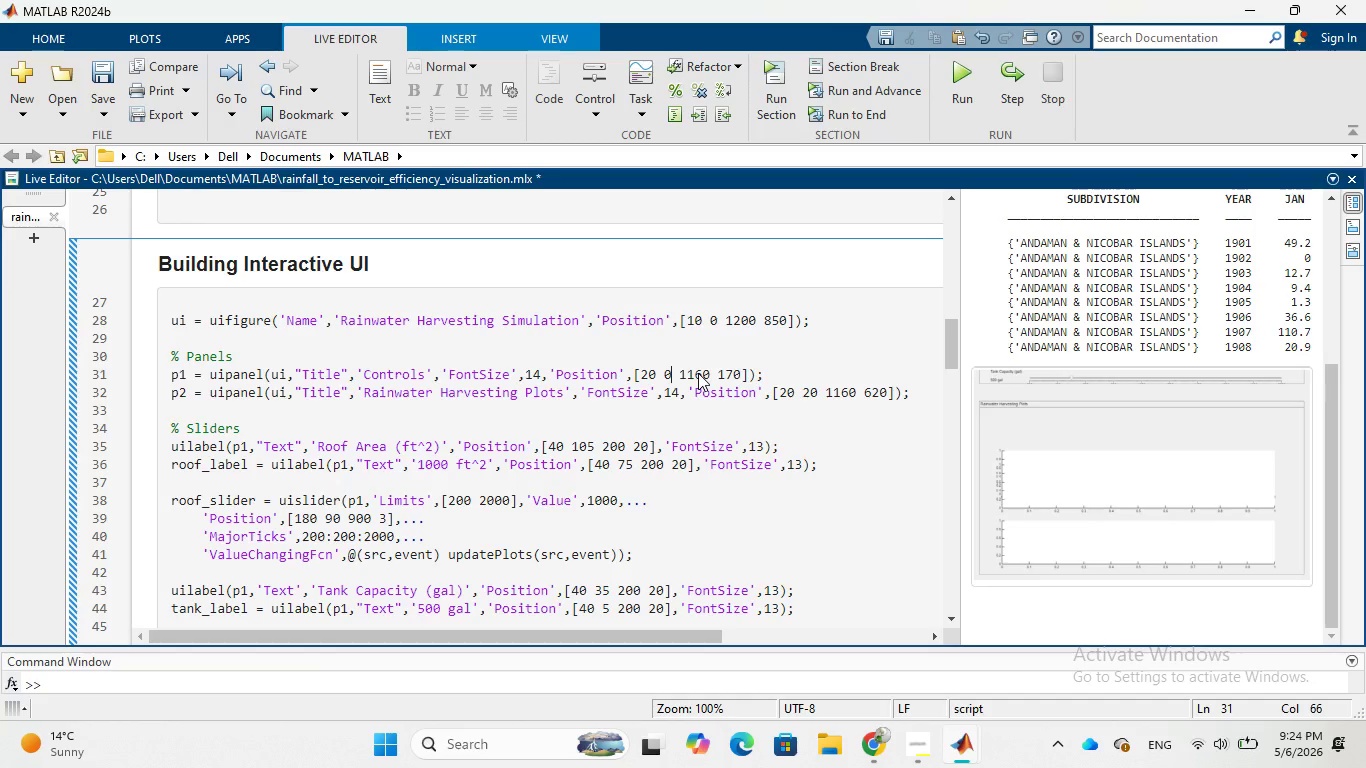 
key(Backspace)
type(635)
 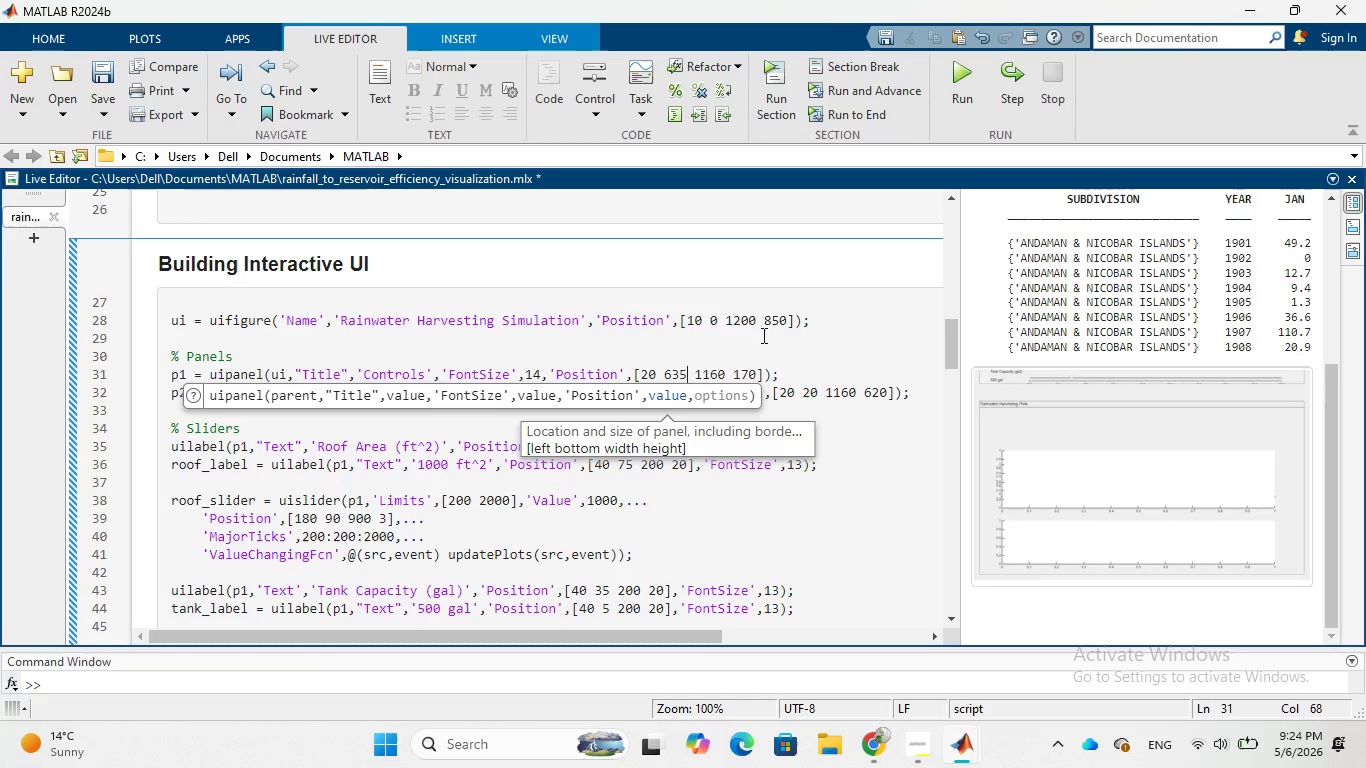 
left_click([776, 345])
 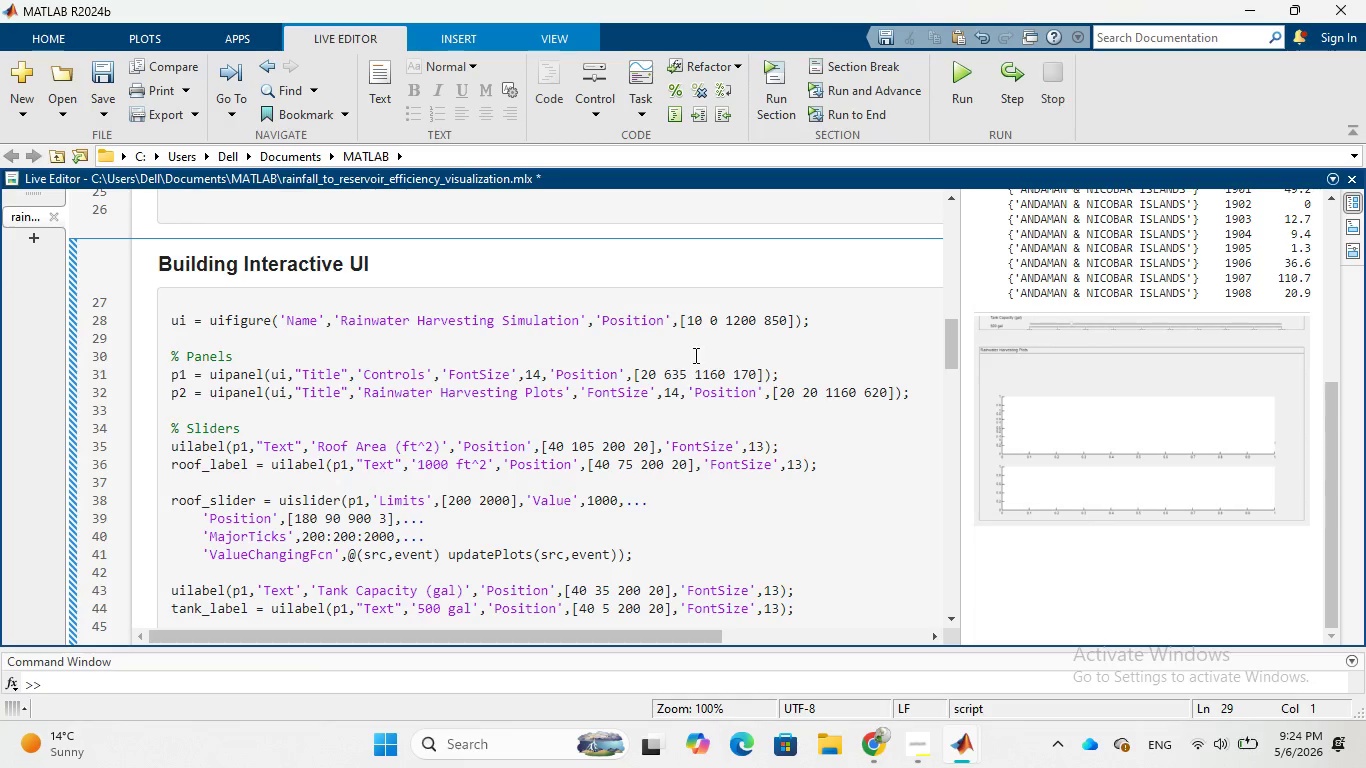 
wait(7.52)
 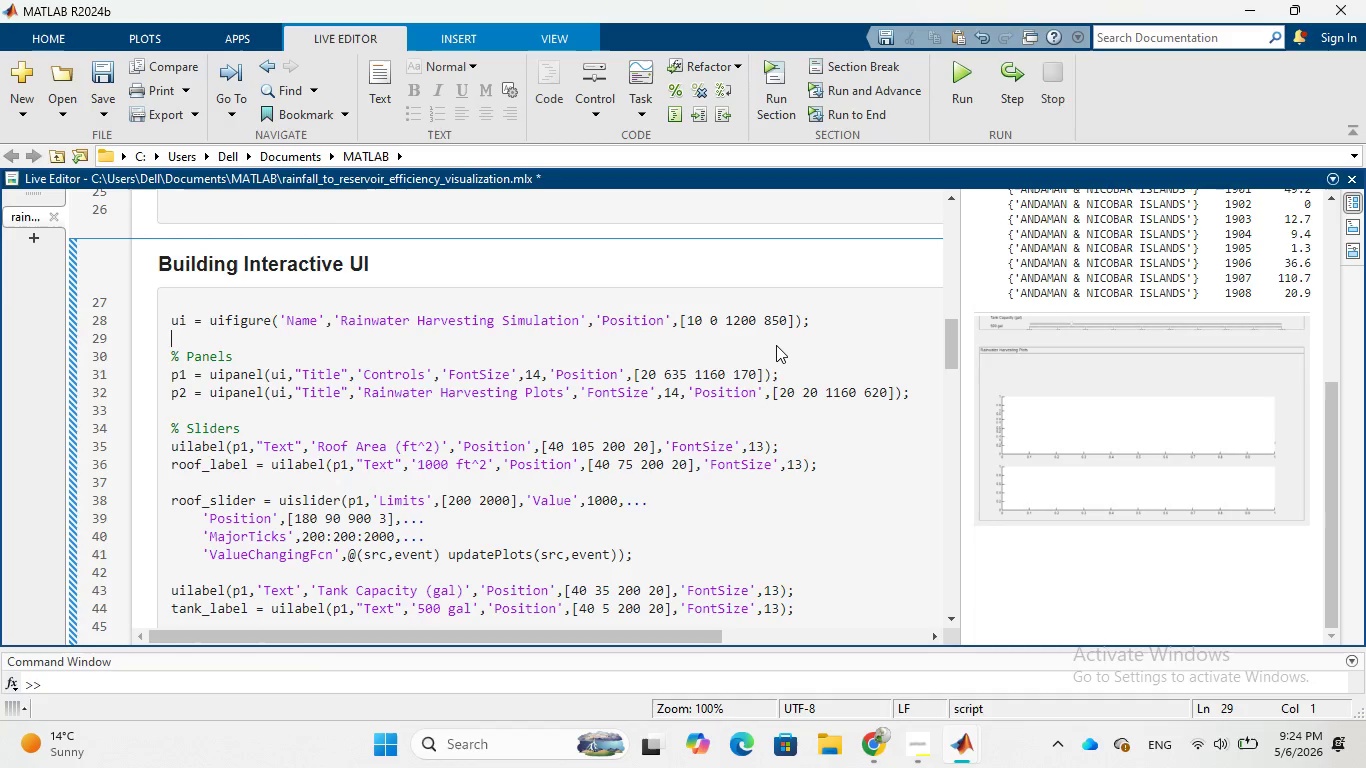 
left_click([678, 374])
 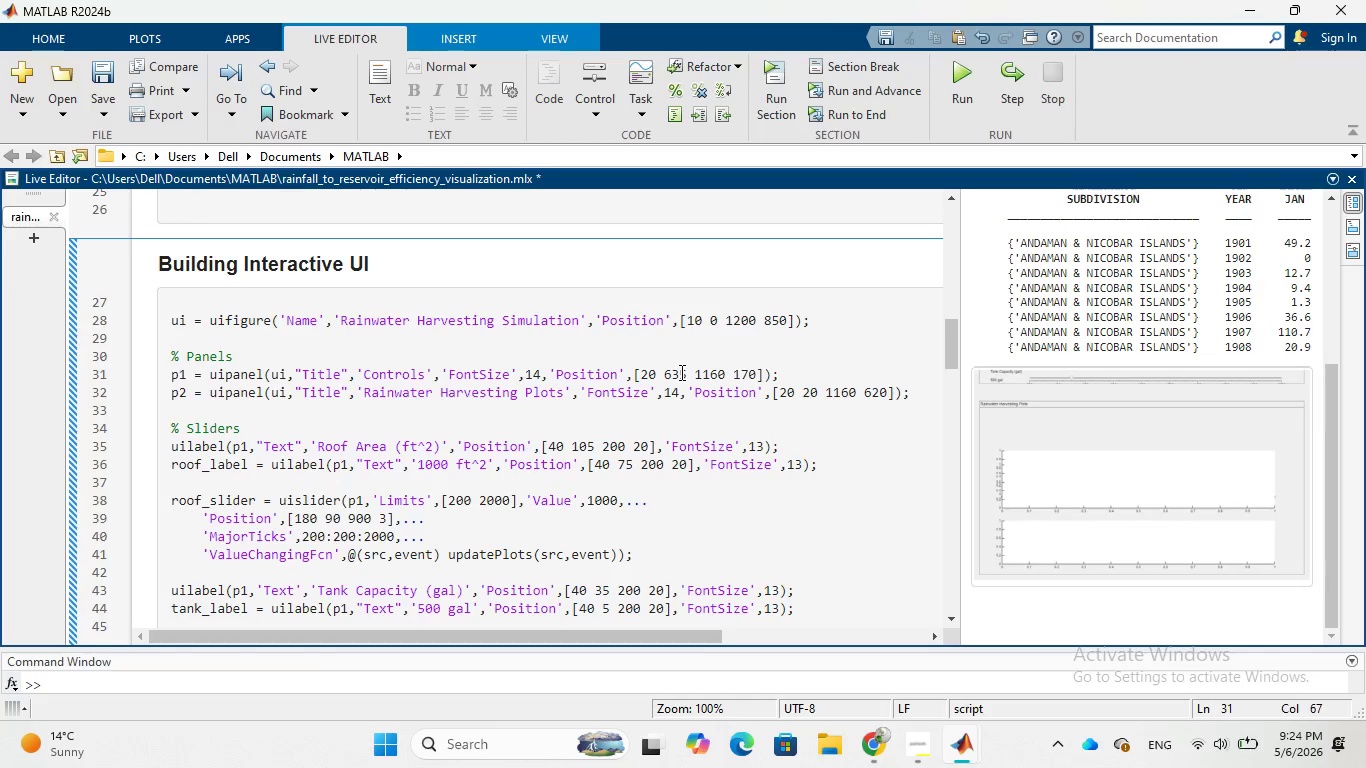 
key(Backspace)
 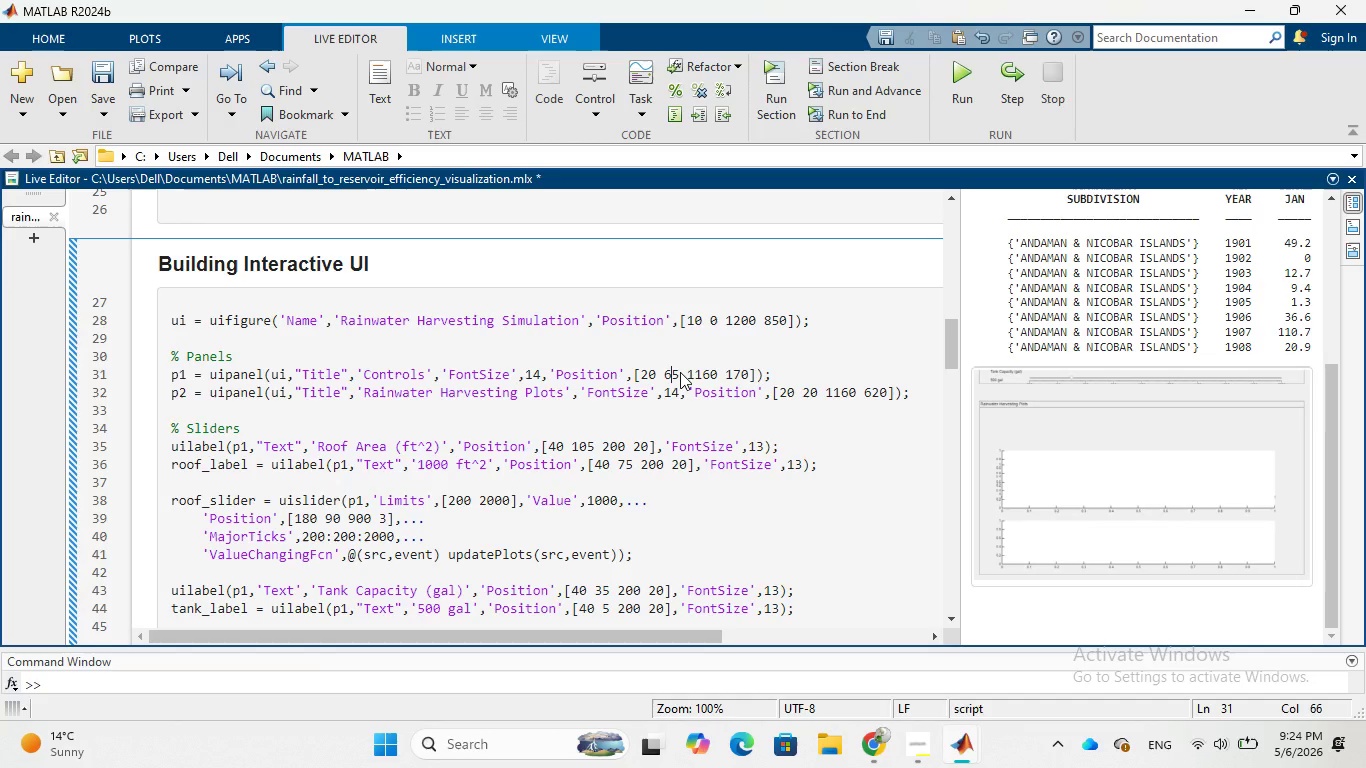 
key(6)
 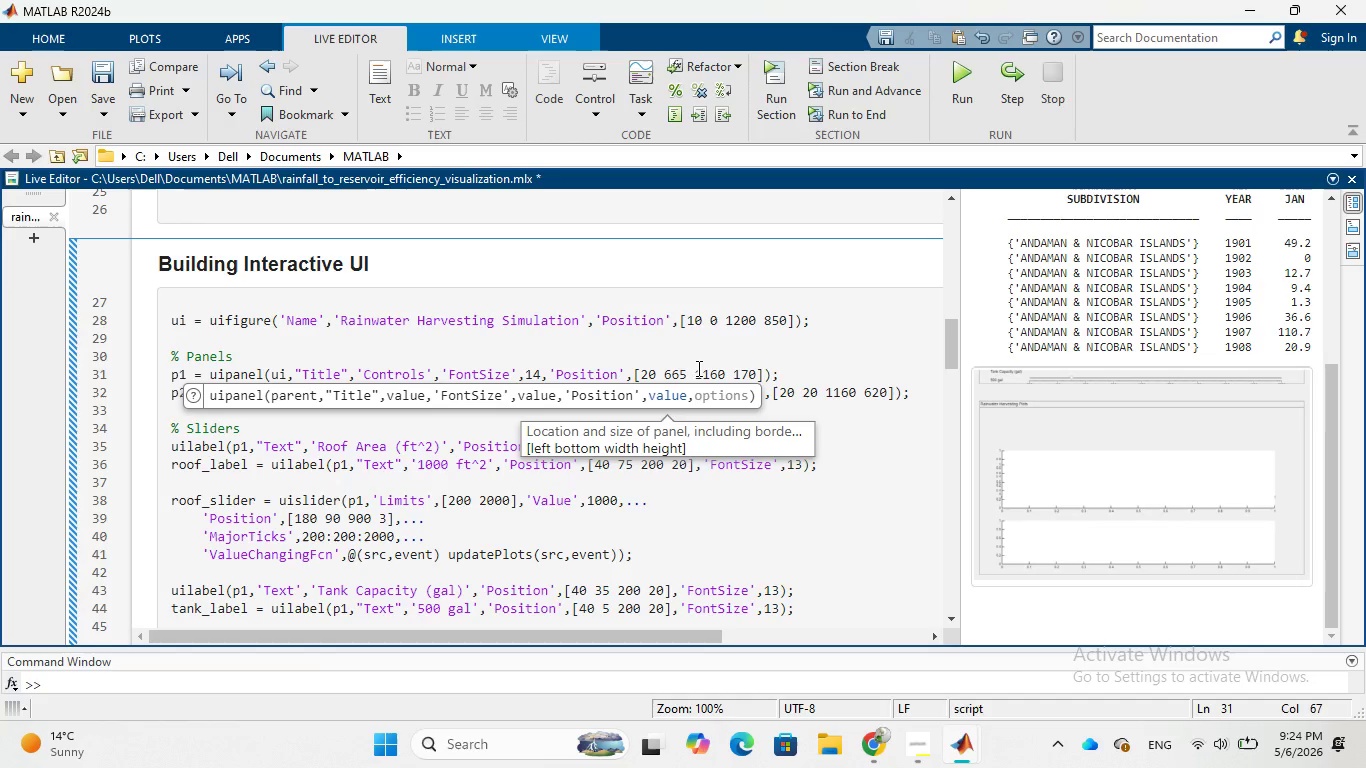 
left_click([711, 360])
 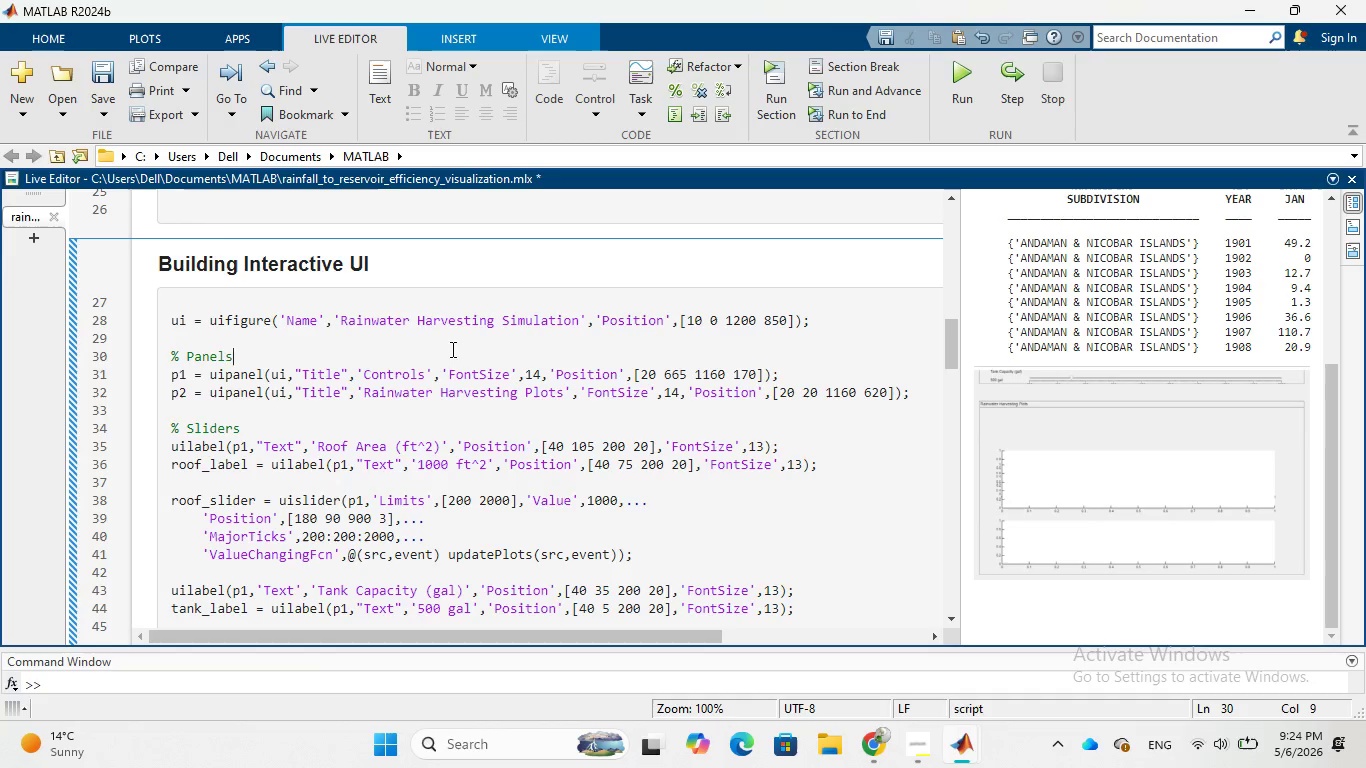 
left_click([98, 104])
 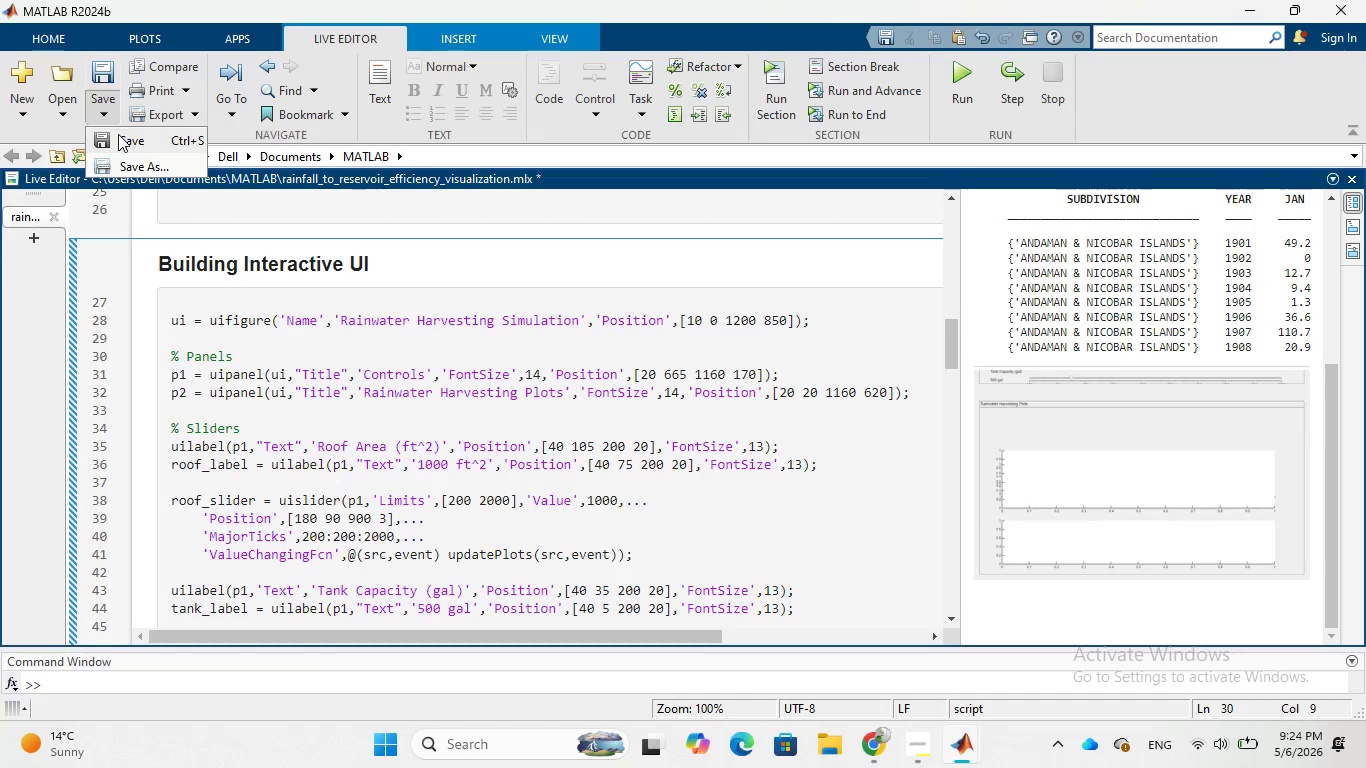 
left_click([118, 134])
 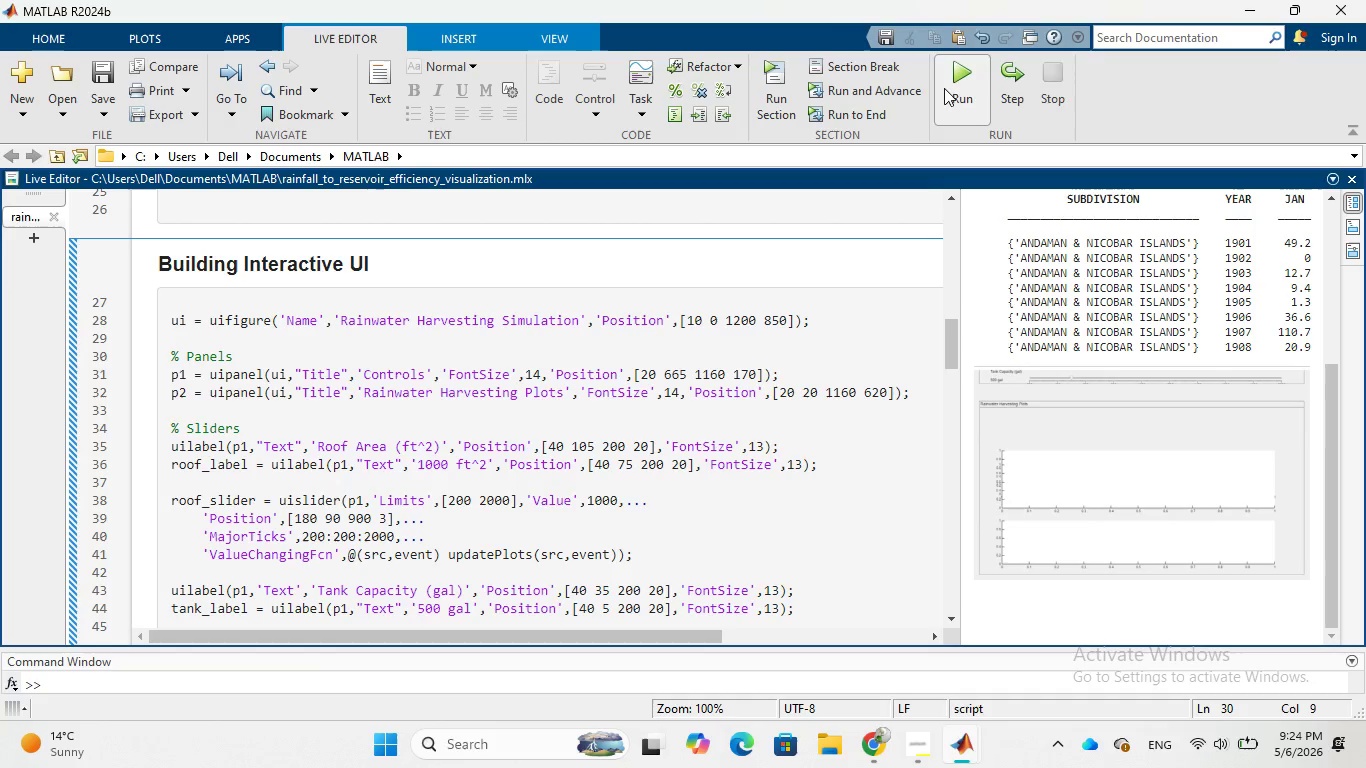 
left_click([946, 85])
 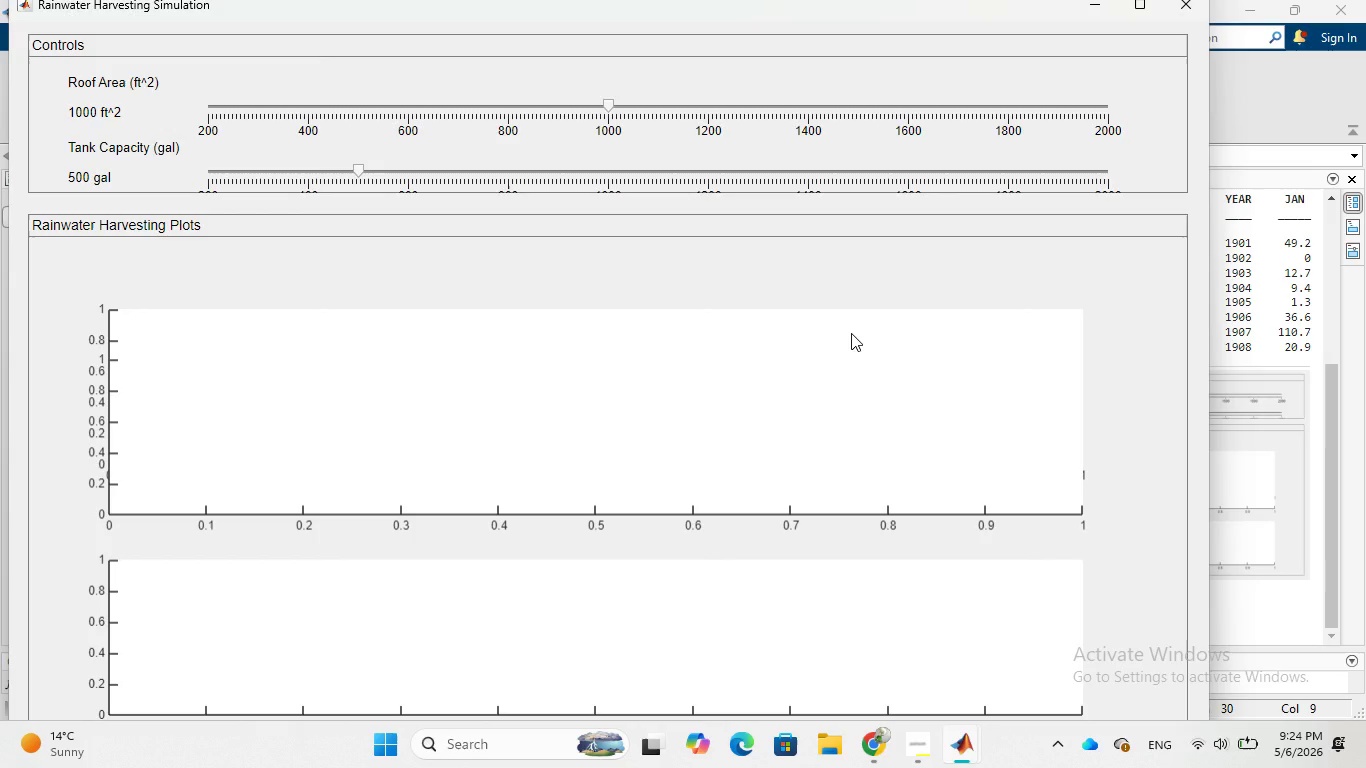 
wait(29.58)
 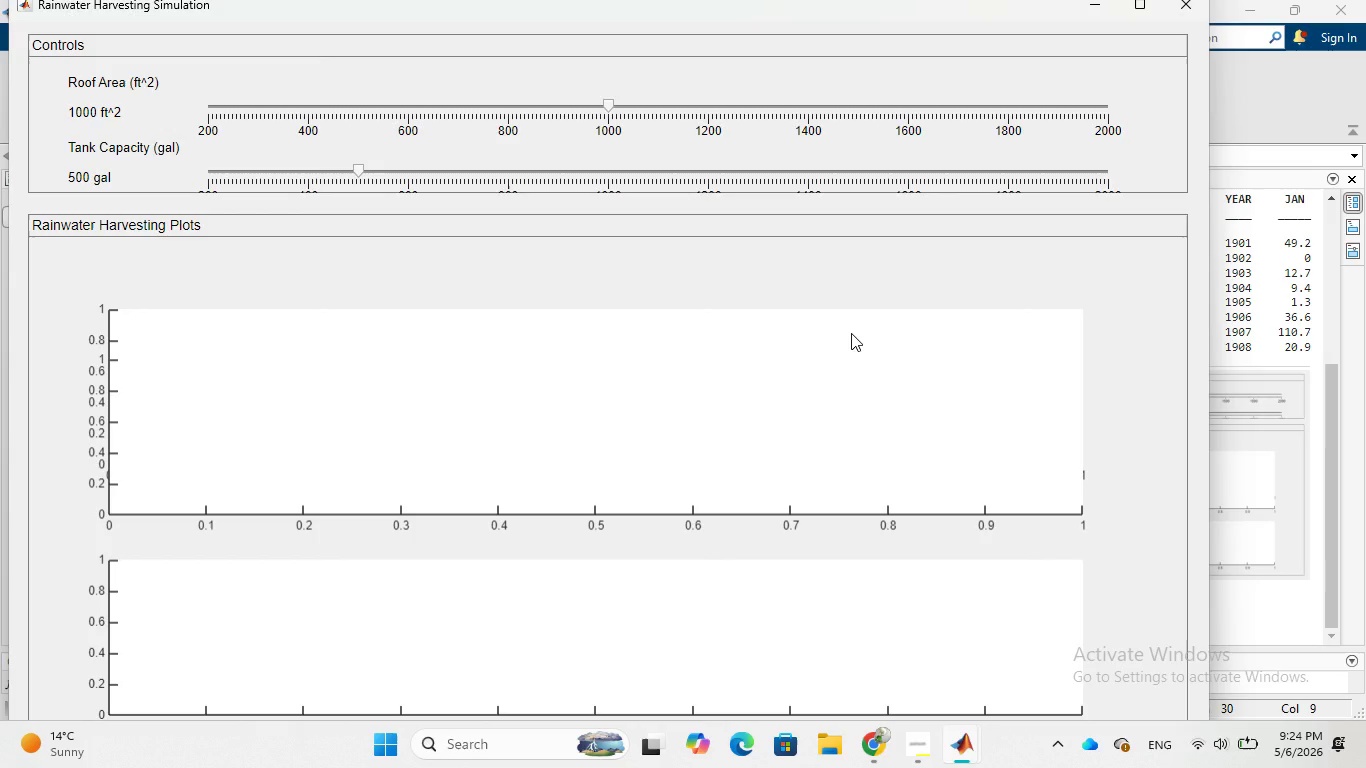 
left_click([840, 652])
 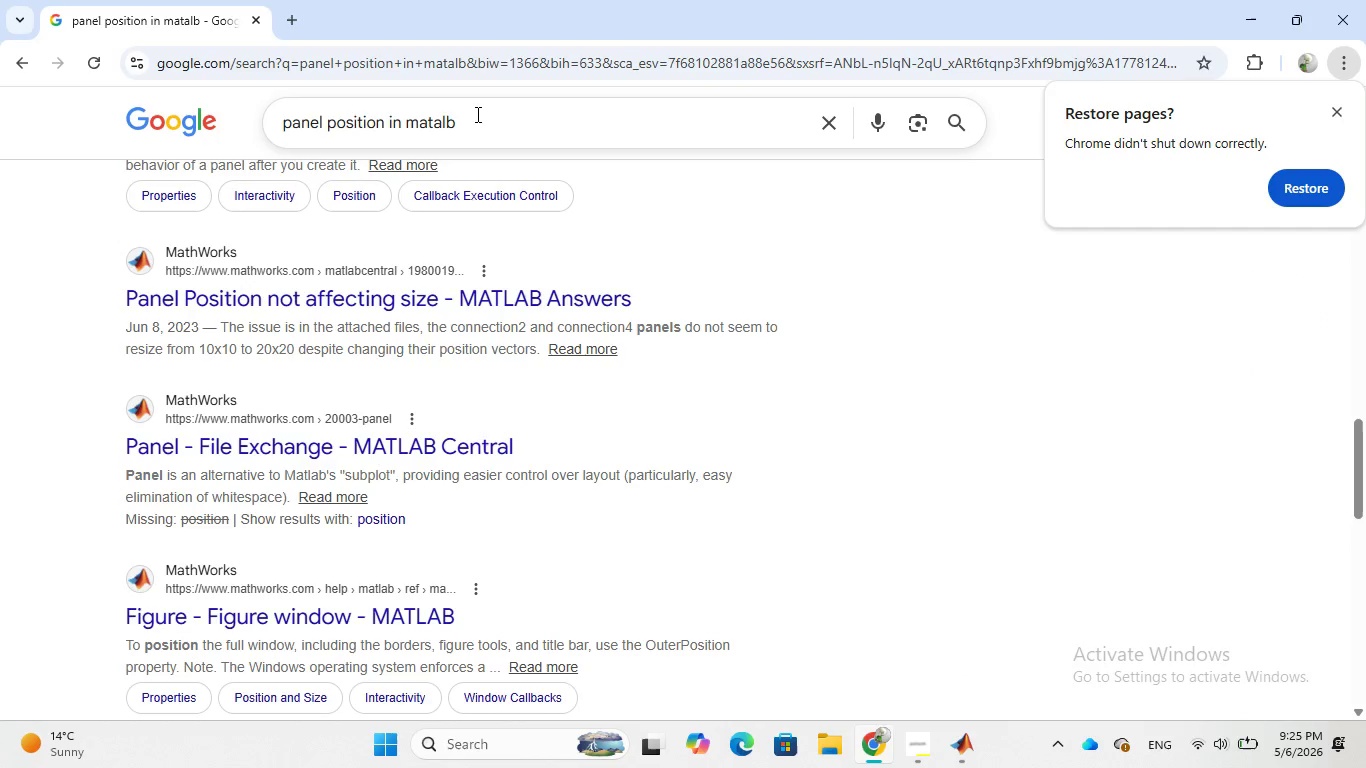 
left_click([475, 113])
 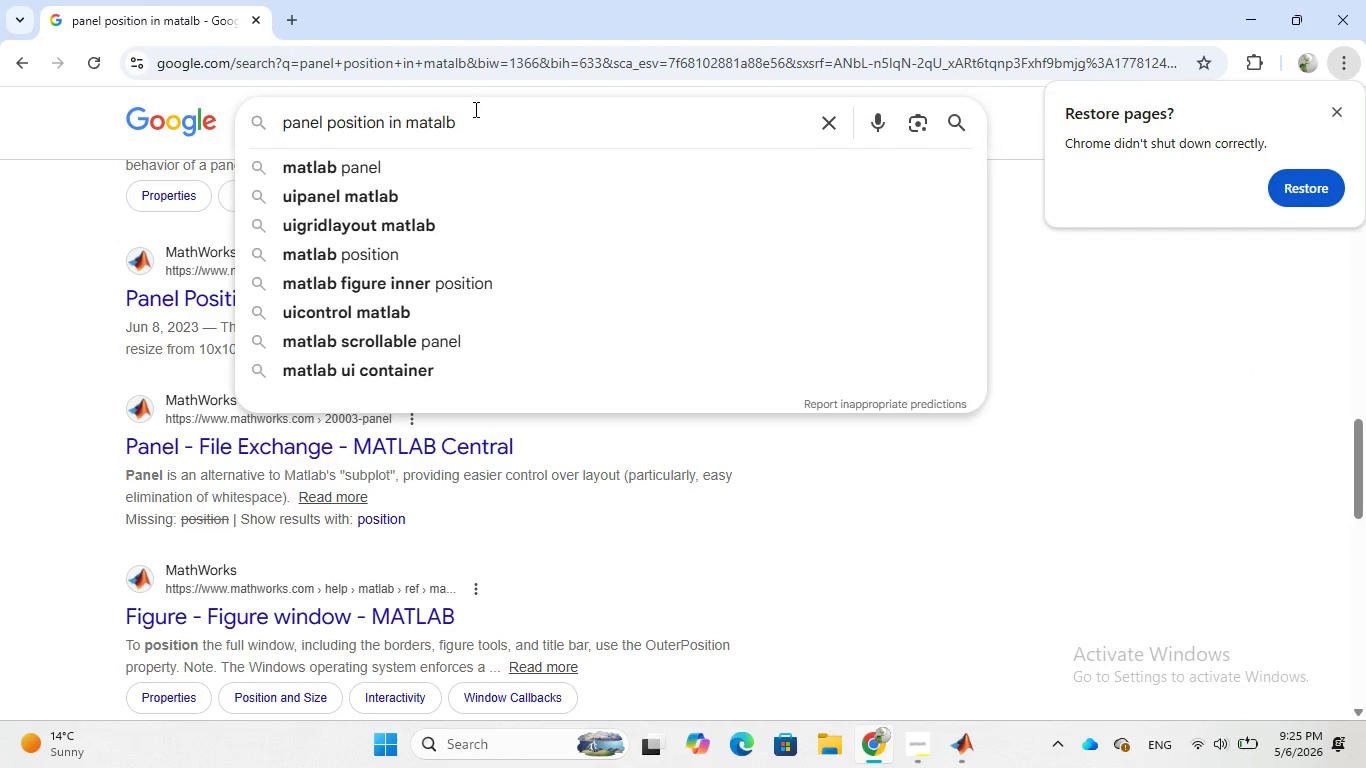 
type(v)
key(Backspace)
type( R2024)
 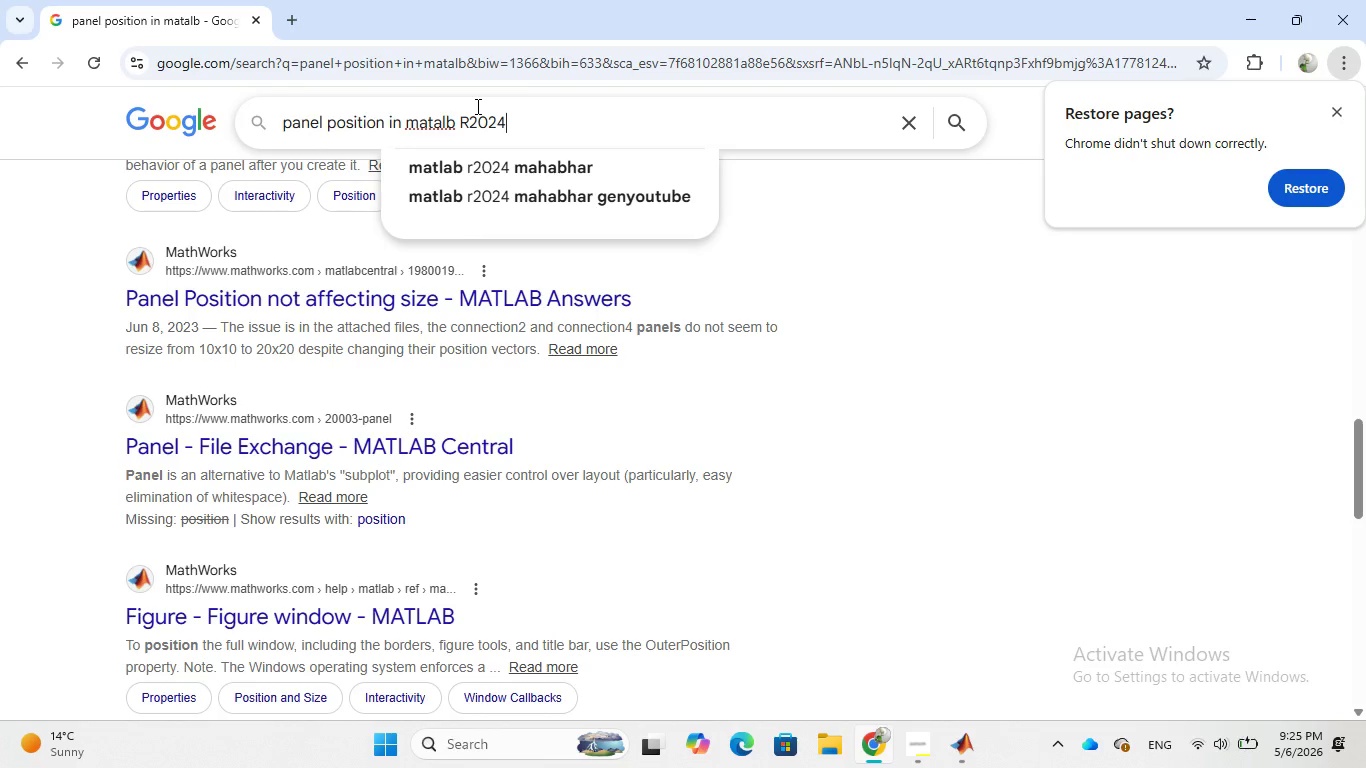 
key(Enter)
 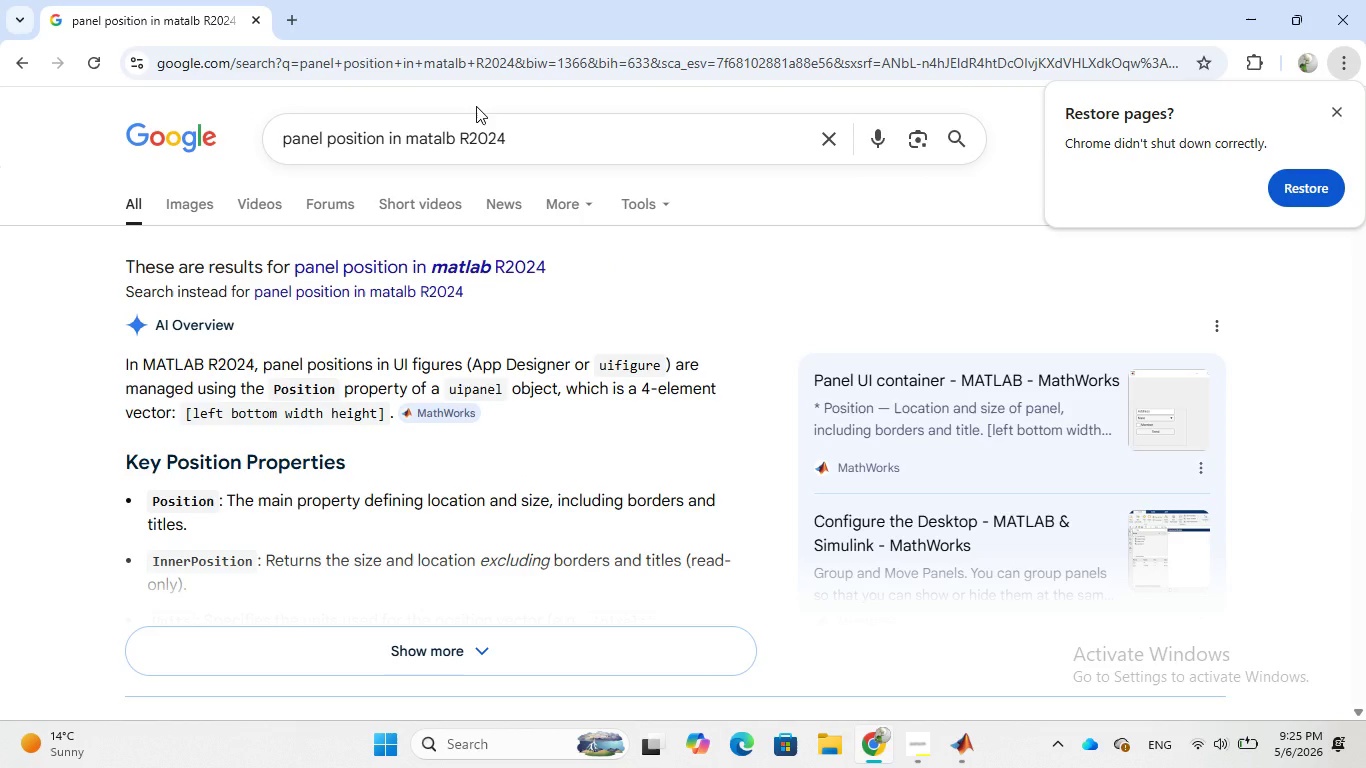 
wait(17.19)
 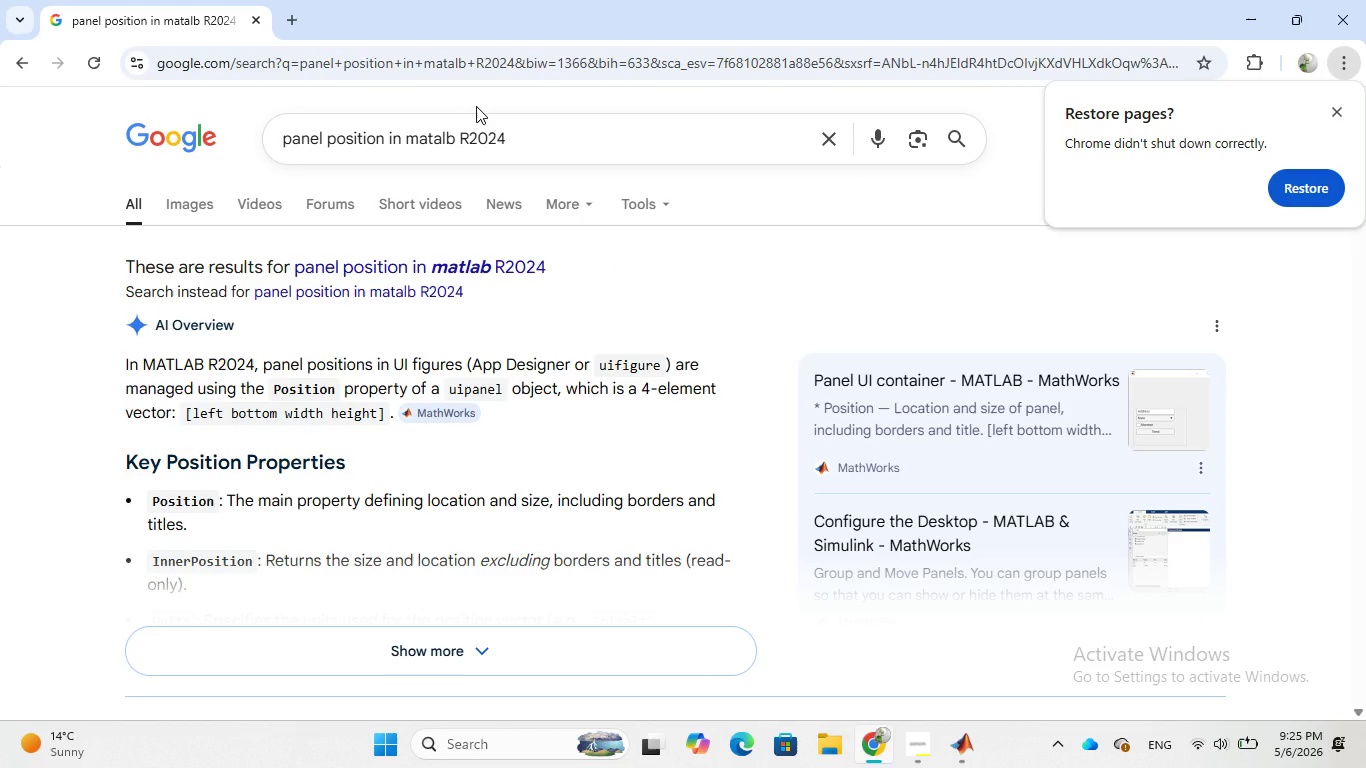 
left_click([498, 651])
 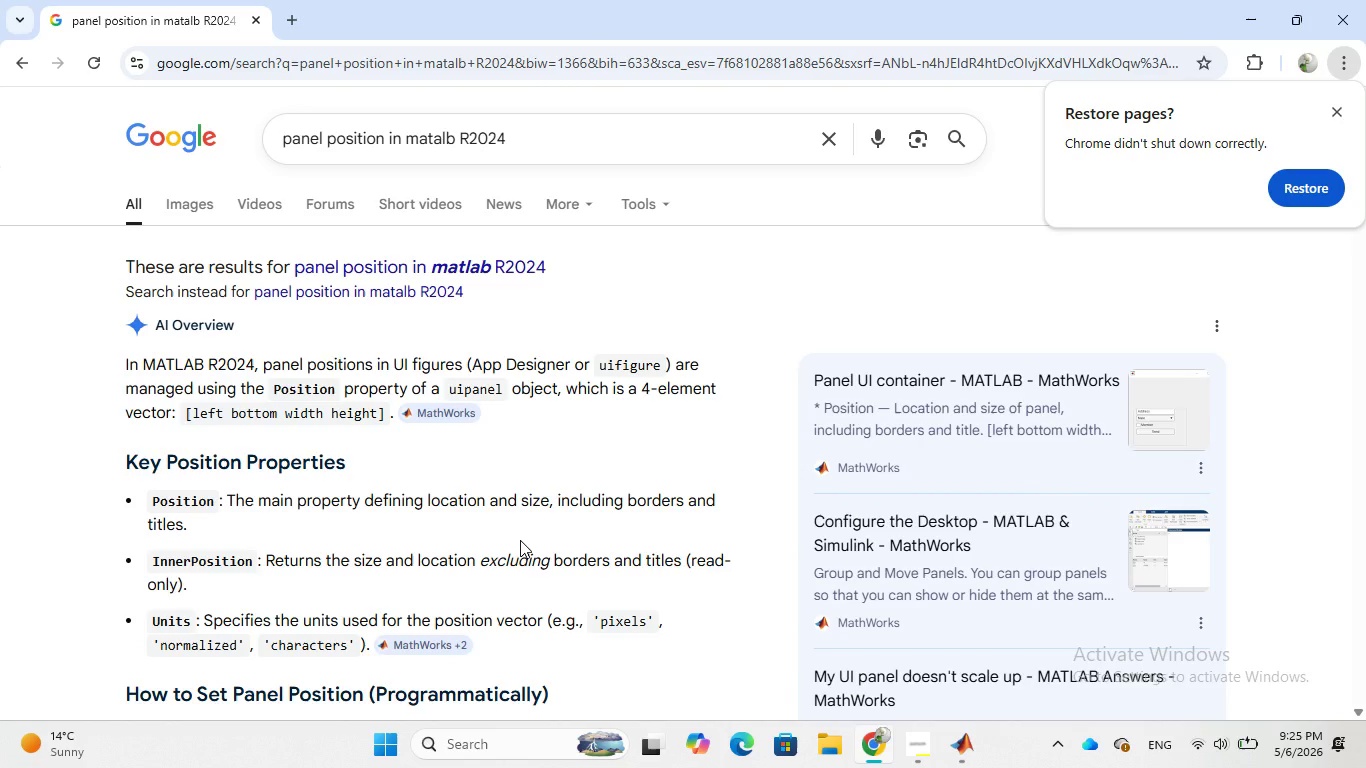 
scroll: coordinate [520, 540], scroll_direction: down, amount: 3.0
 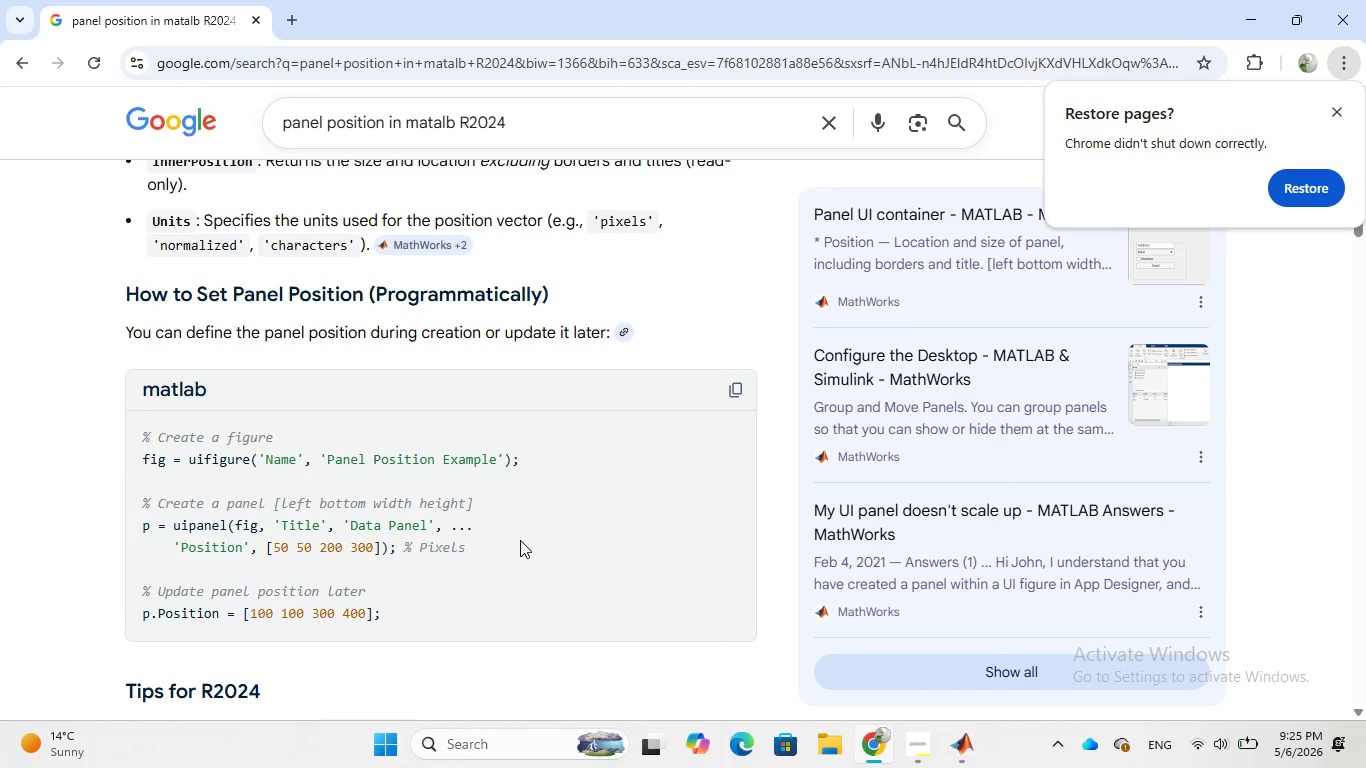 
wait(5.08)
 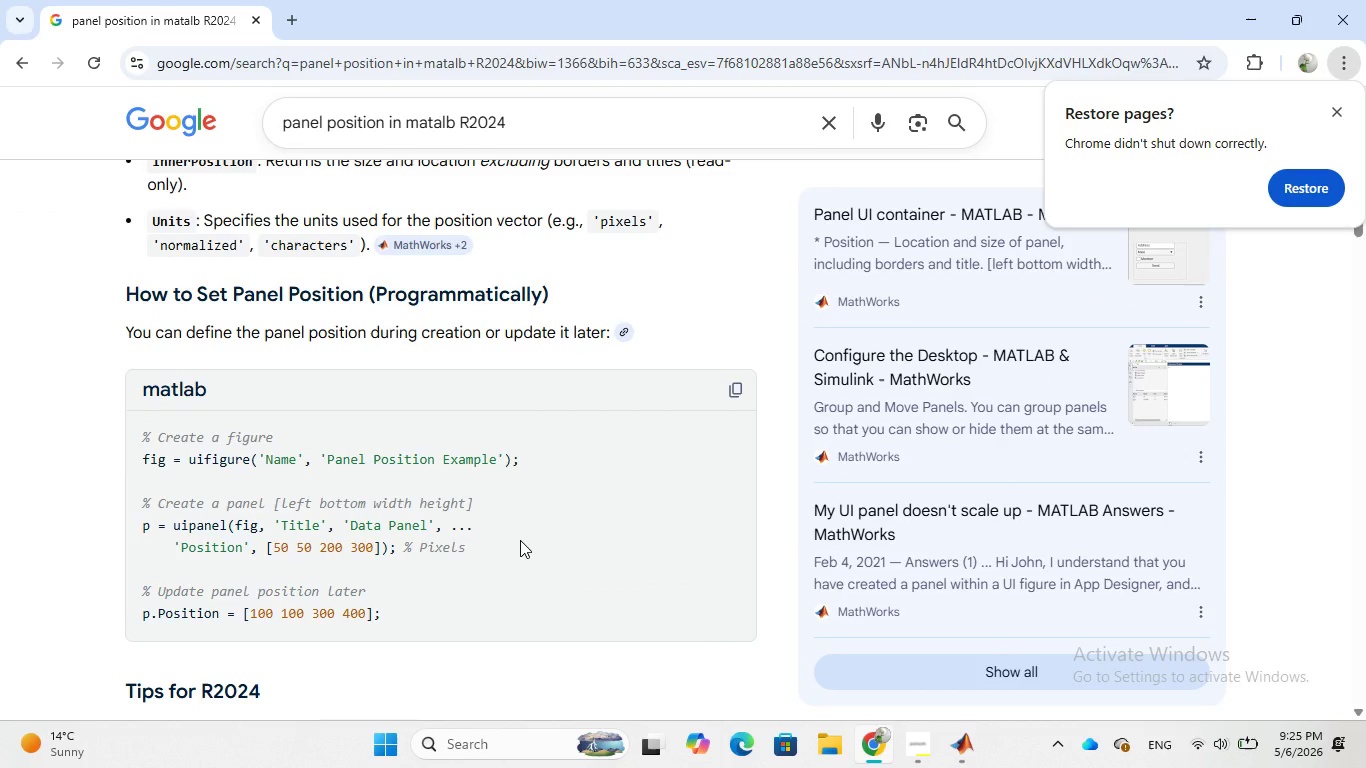 
scroll: coordinate [520, 540], scroll_direction: down, amount: 4.0
 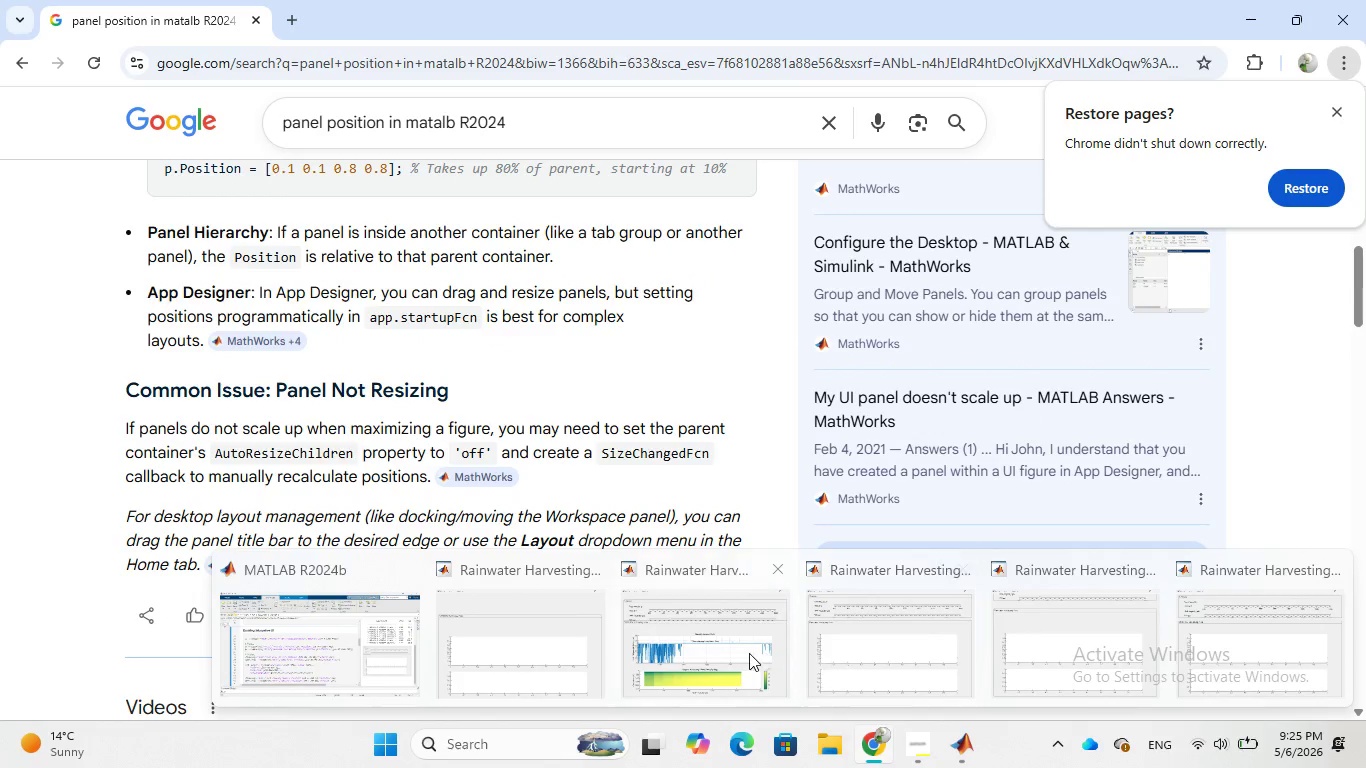 
left_click([964, 572])
 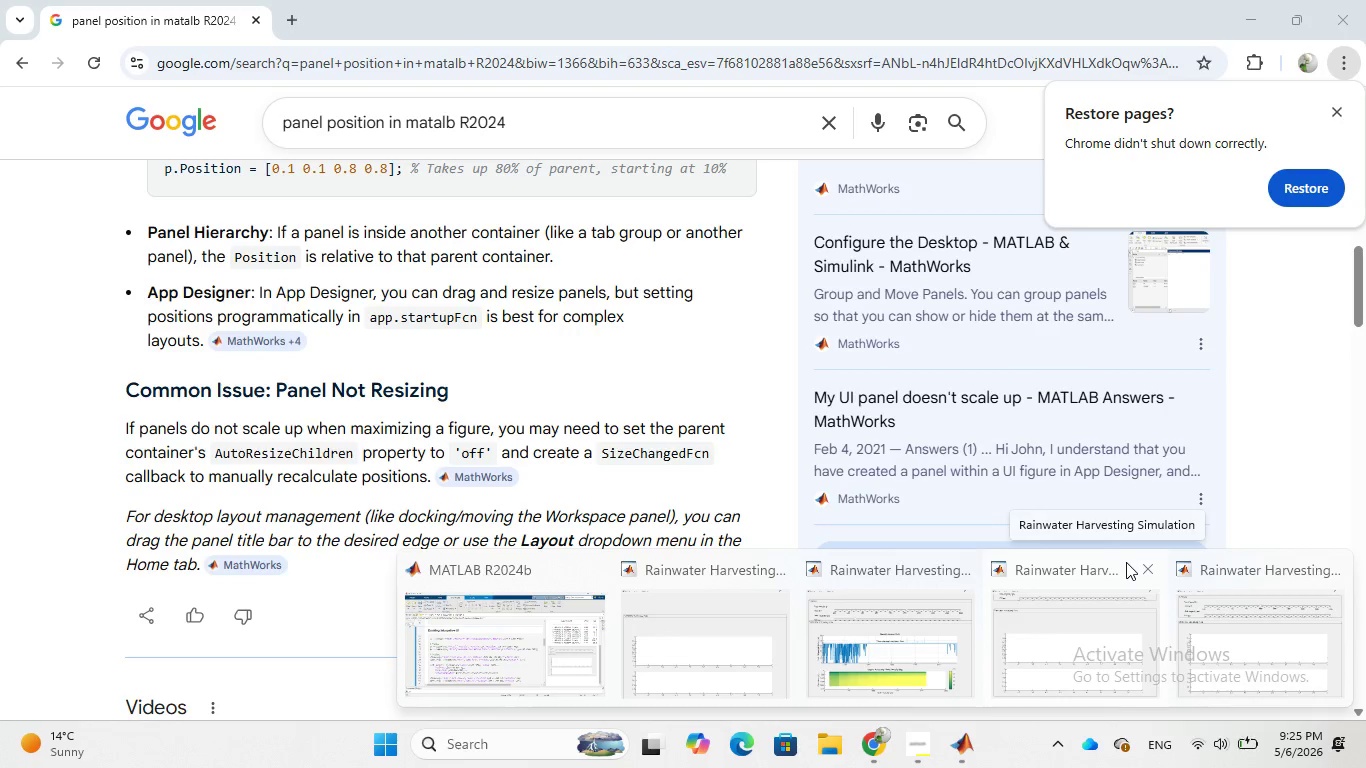 
left_click([1133, 567])
 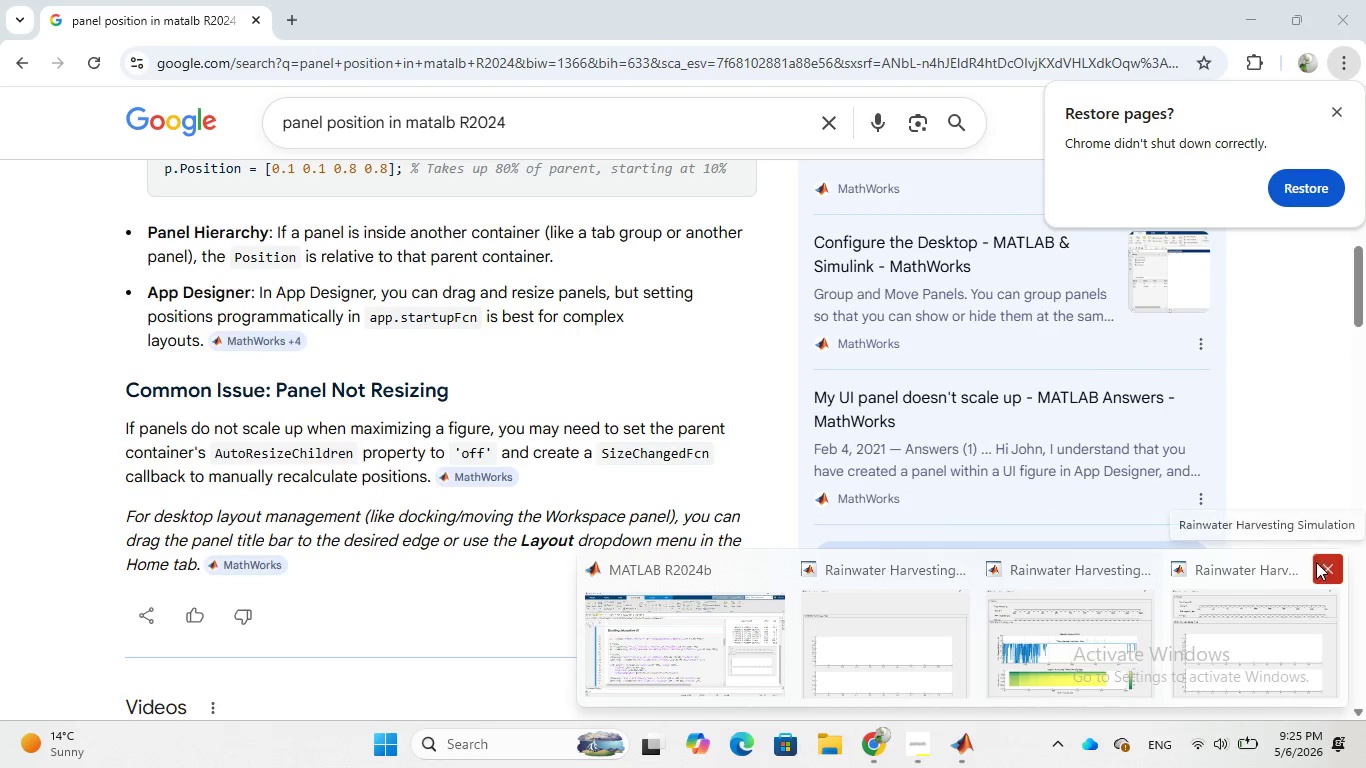 
left_click([1317, 562])
 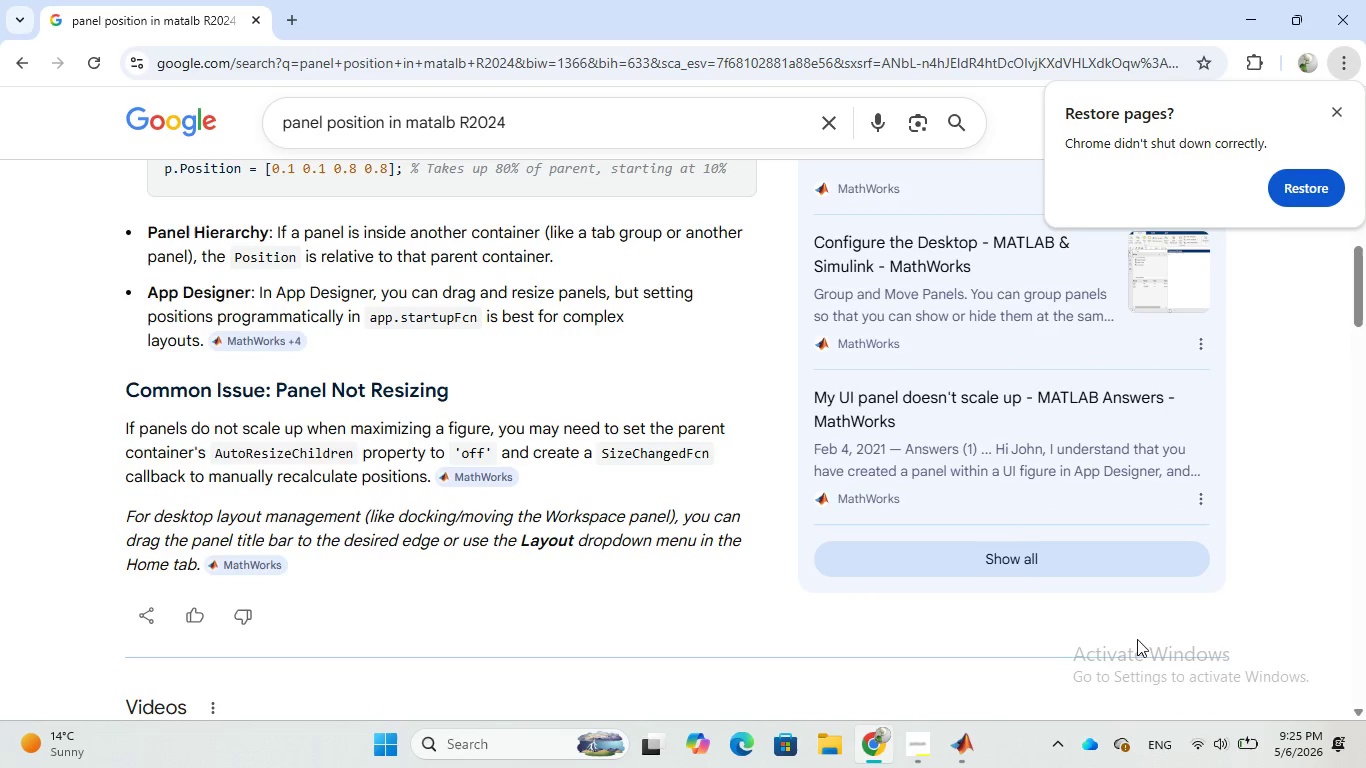 
mouse_move([976, 737])
 